 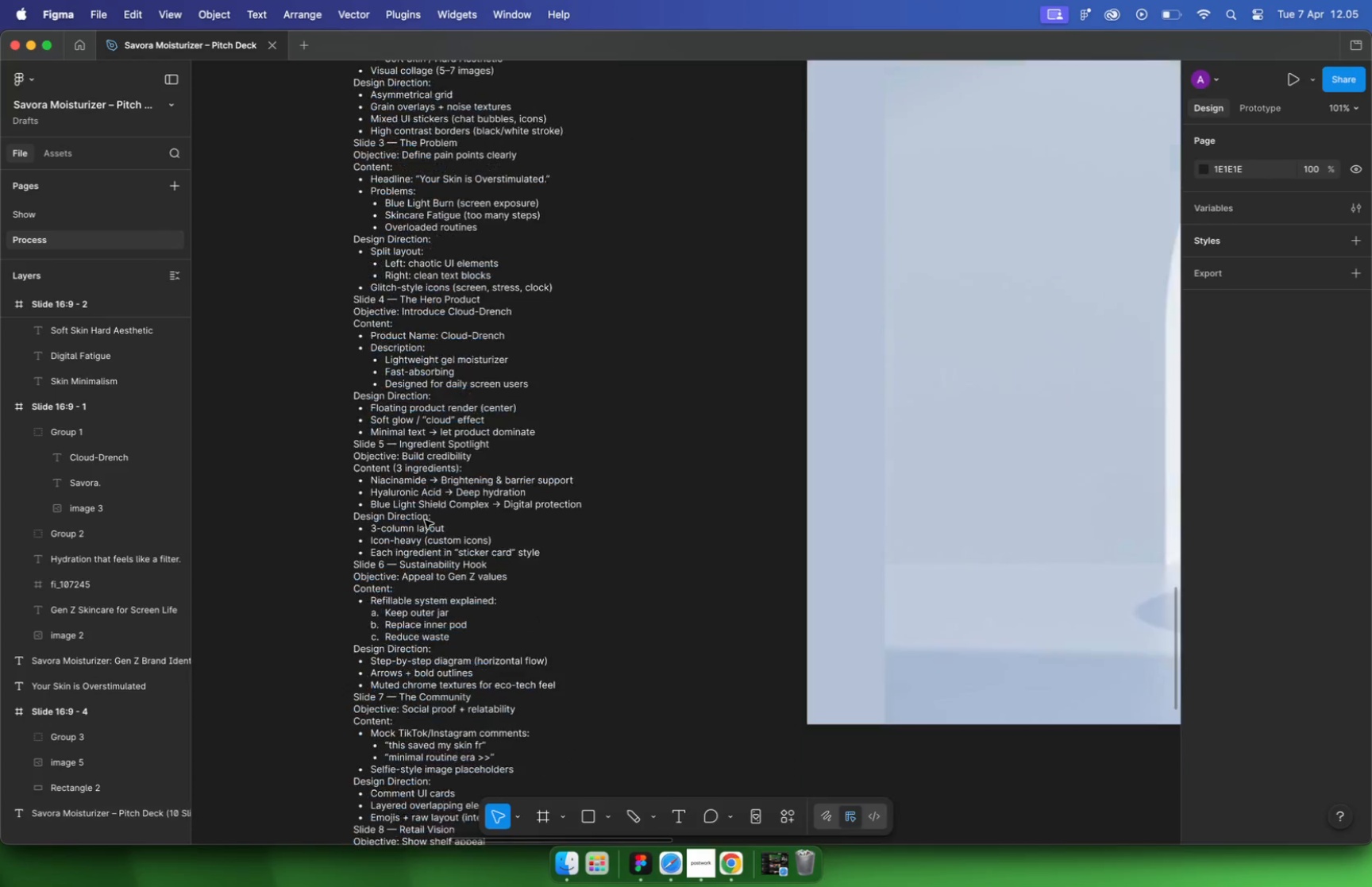 
scroll: coordinate [512, 400], scroll_direction: down, amount: 15.0
 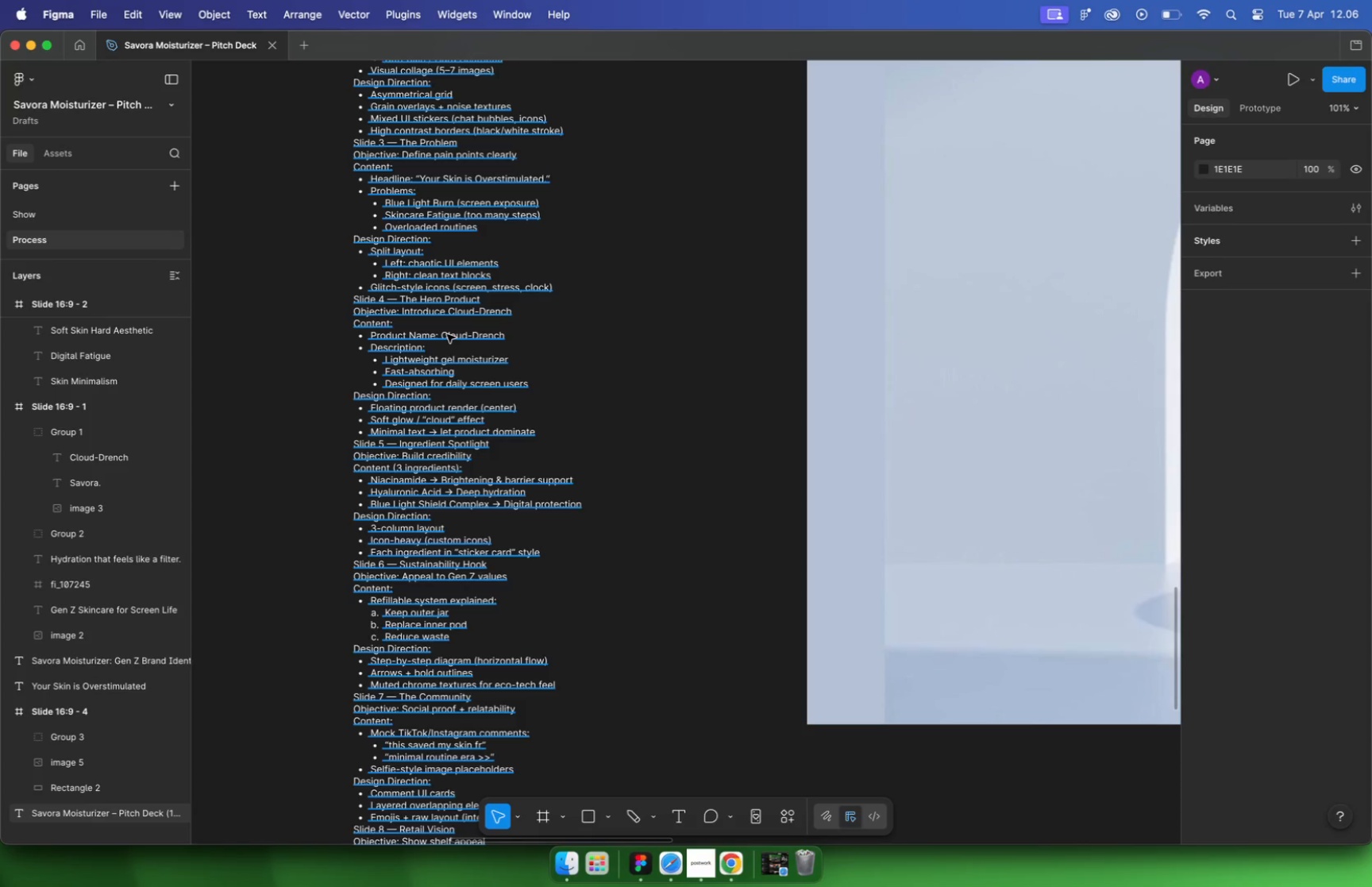 
double_click([854, 400])
 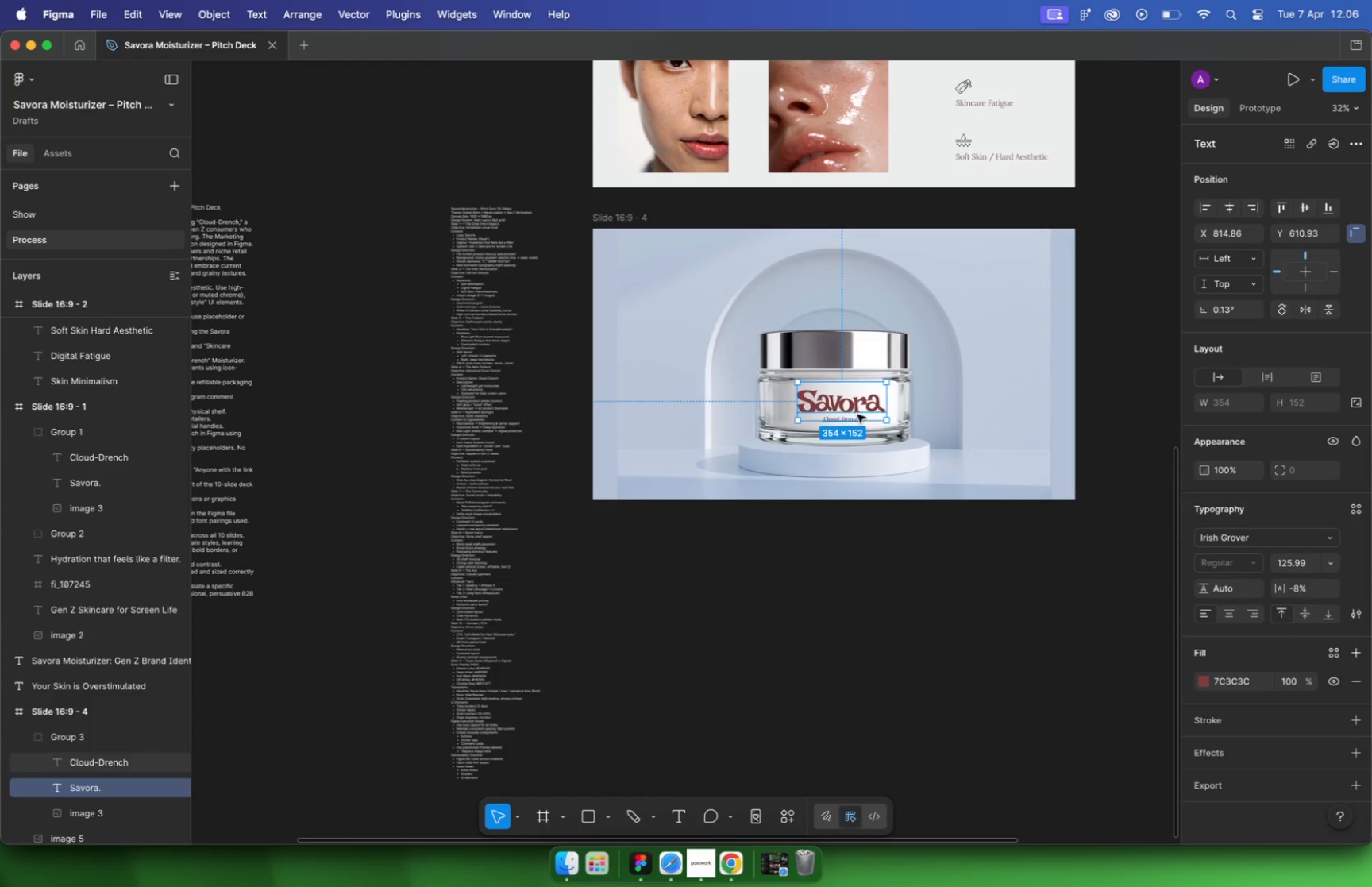 
hold_key(key=CommandLeft, duration=0.95)
scroll: coordinate [484, 403], scroll_direction: up, amount: 23.0
 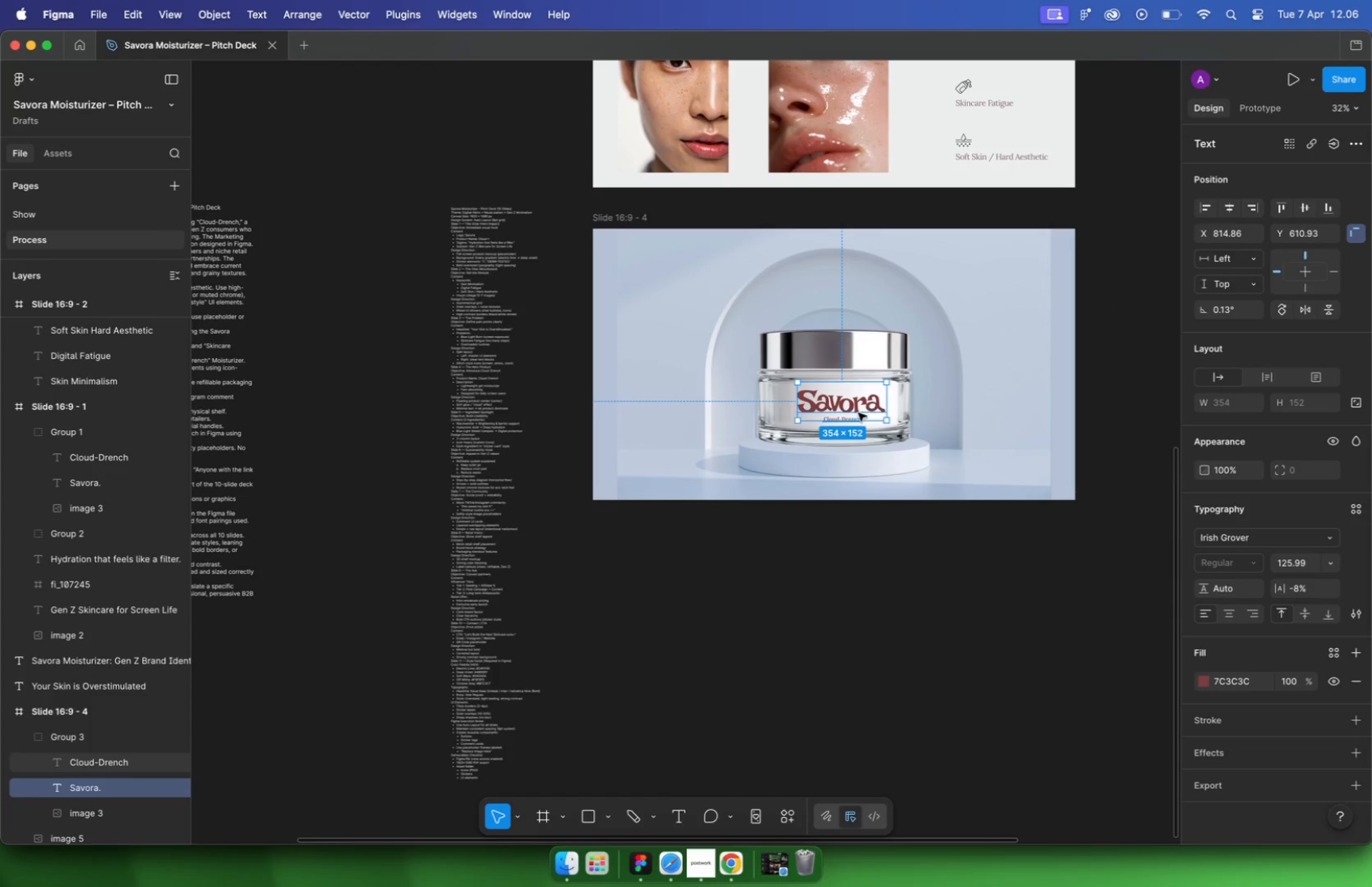 
hold_key(key=CommandLeft, duration=6.27)
scroll: coordinate [507, 403], scroll_direction: down, amount: 40.0
 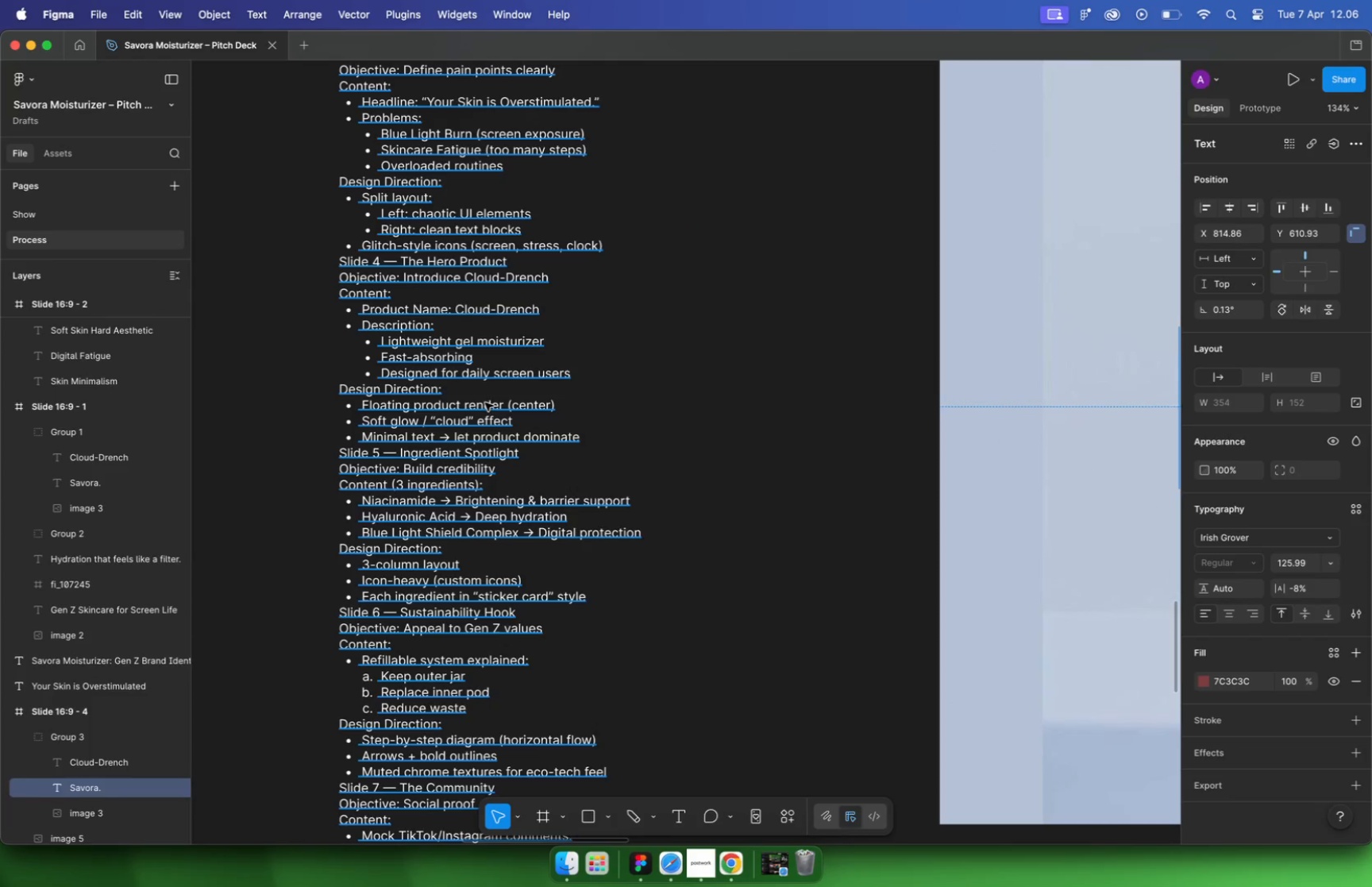 
scroll: coordinate [634, 217], scroll_direction: up, amount: 16.0
 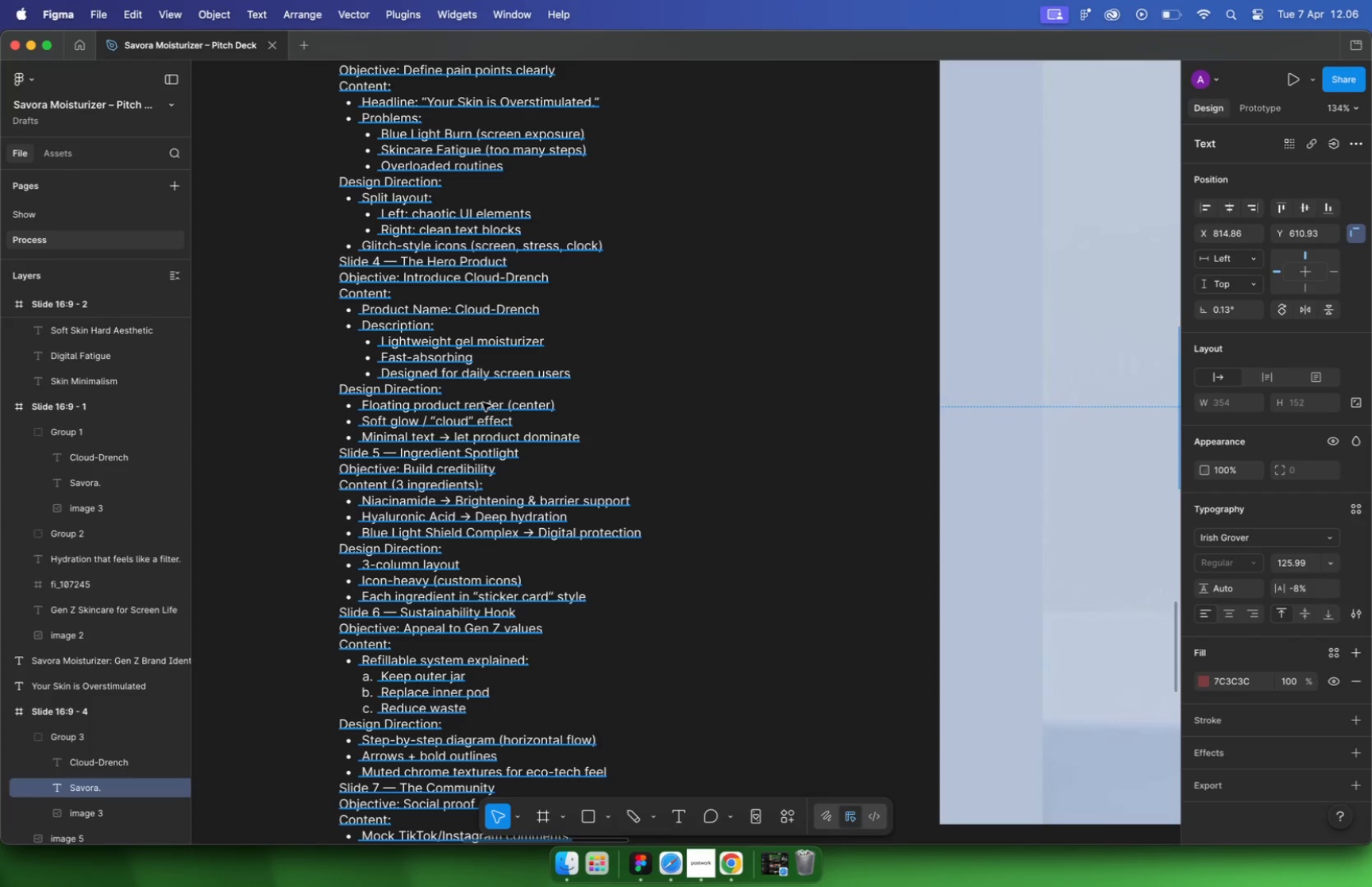 
scroll: coordinate [727, 418], scroll_direction: down, amount: 9.0
 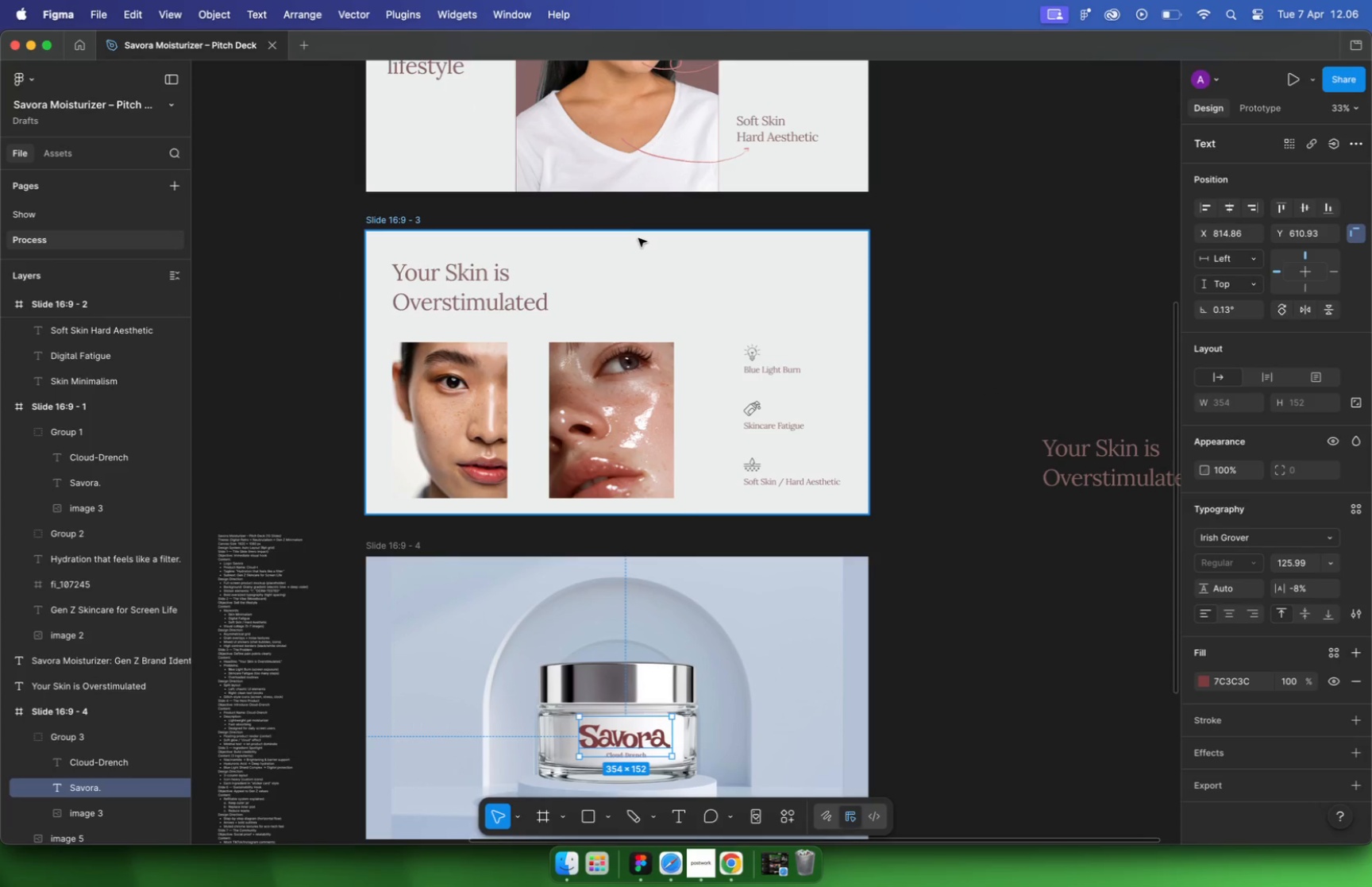 
scroll: coordinate [732, 227], scroll_direction: up, amount: 5.0
 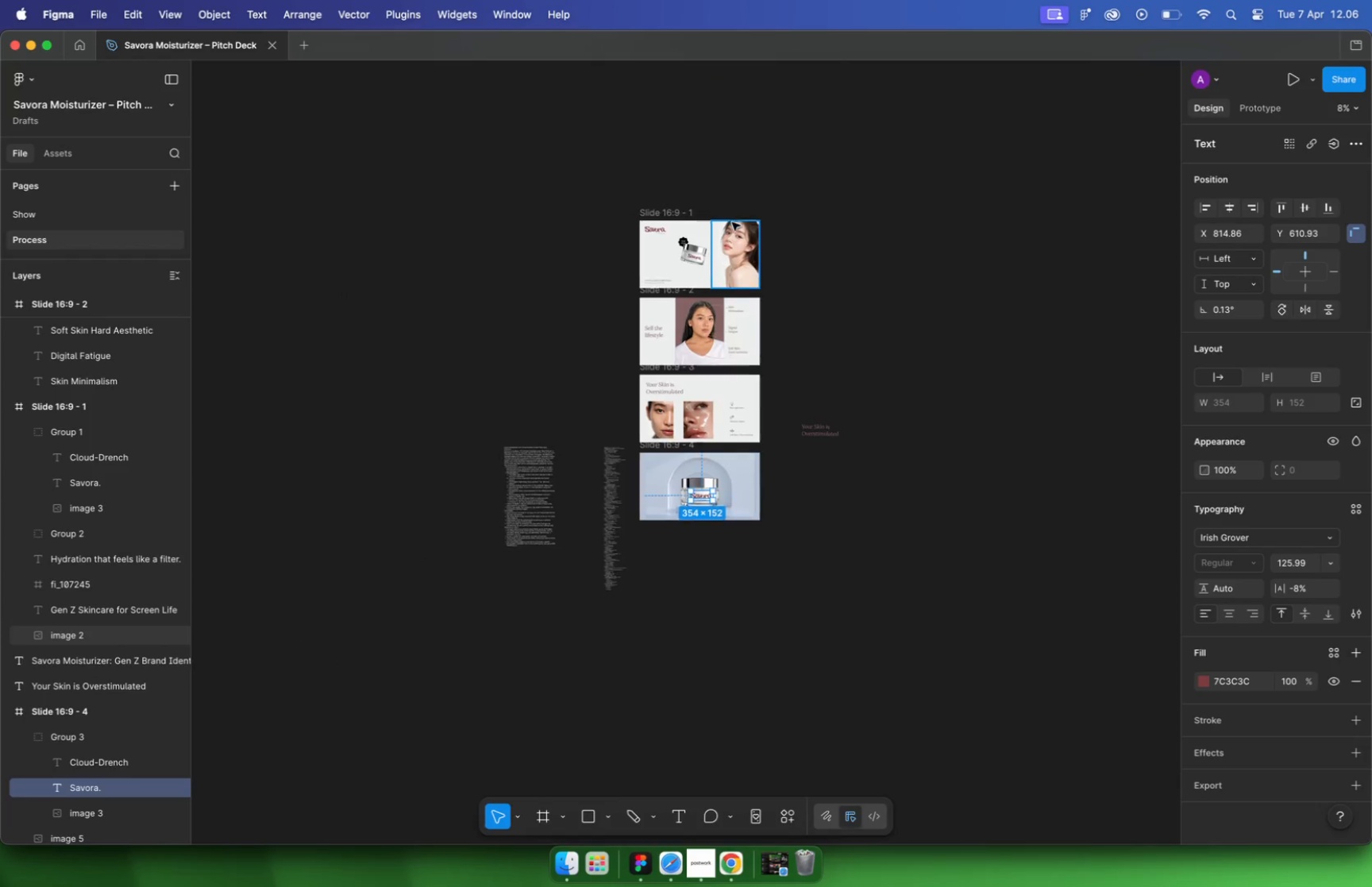 
left_click([923, 256])
 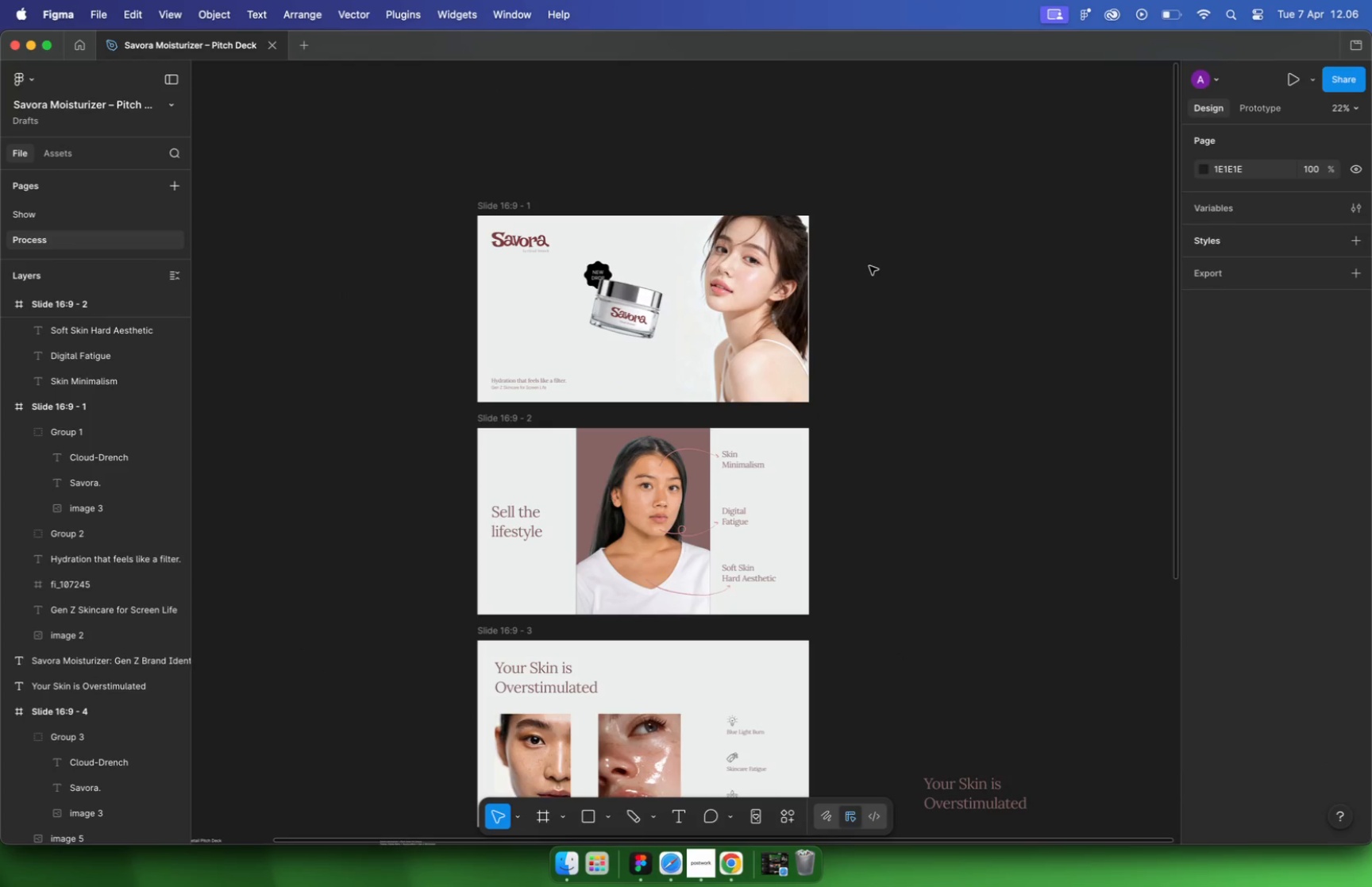 
wait(5.17)
 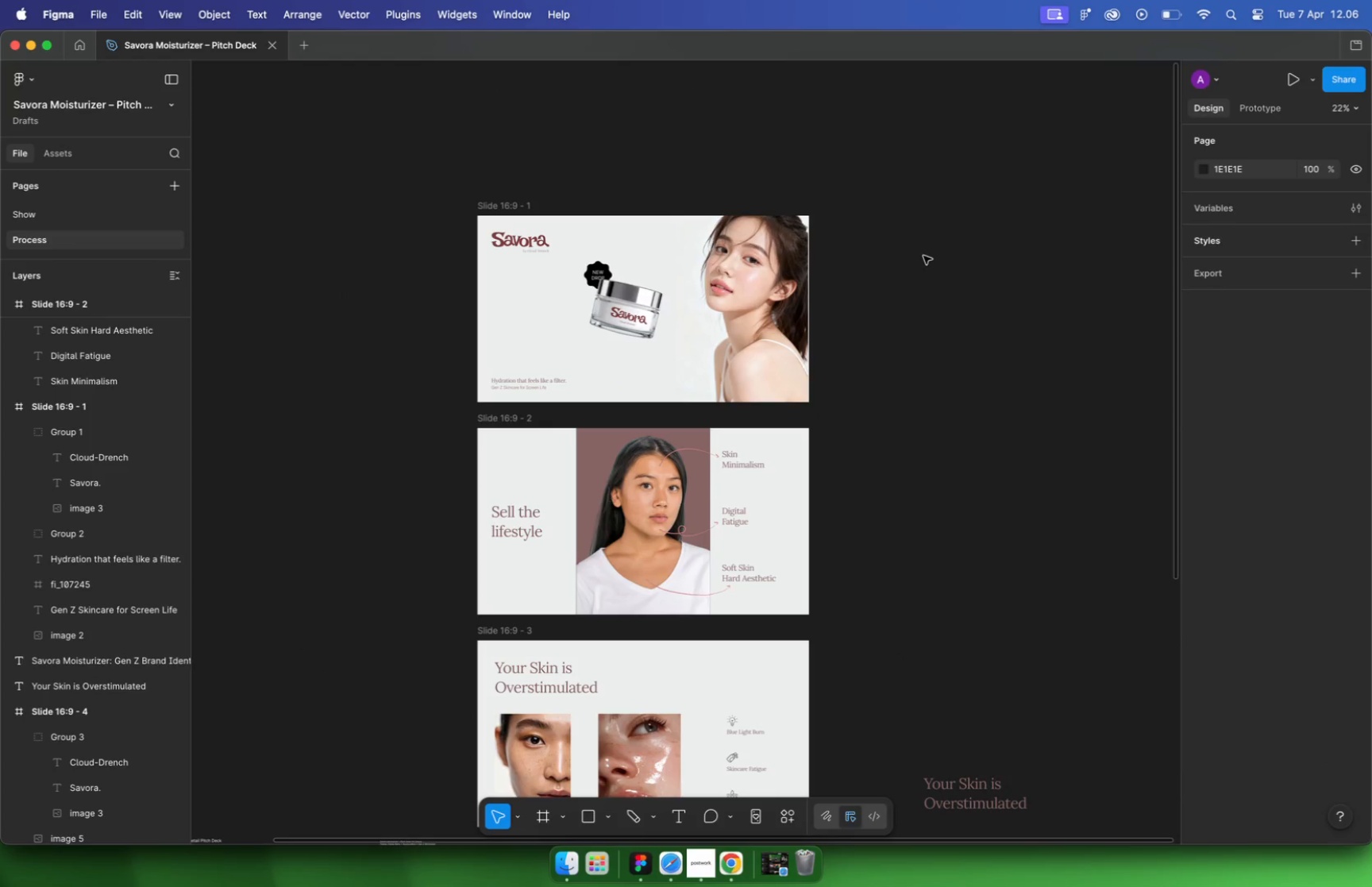 
scroll: coordinate [869, 266], scroll_direction: down, amount: 18.0
 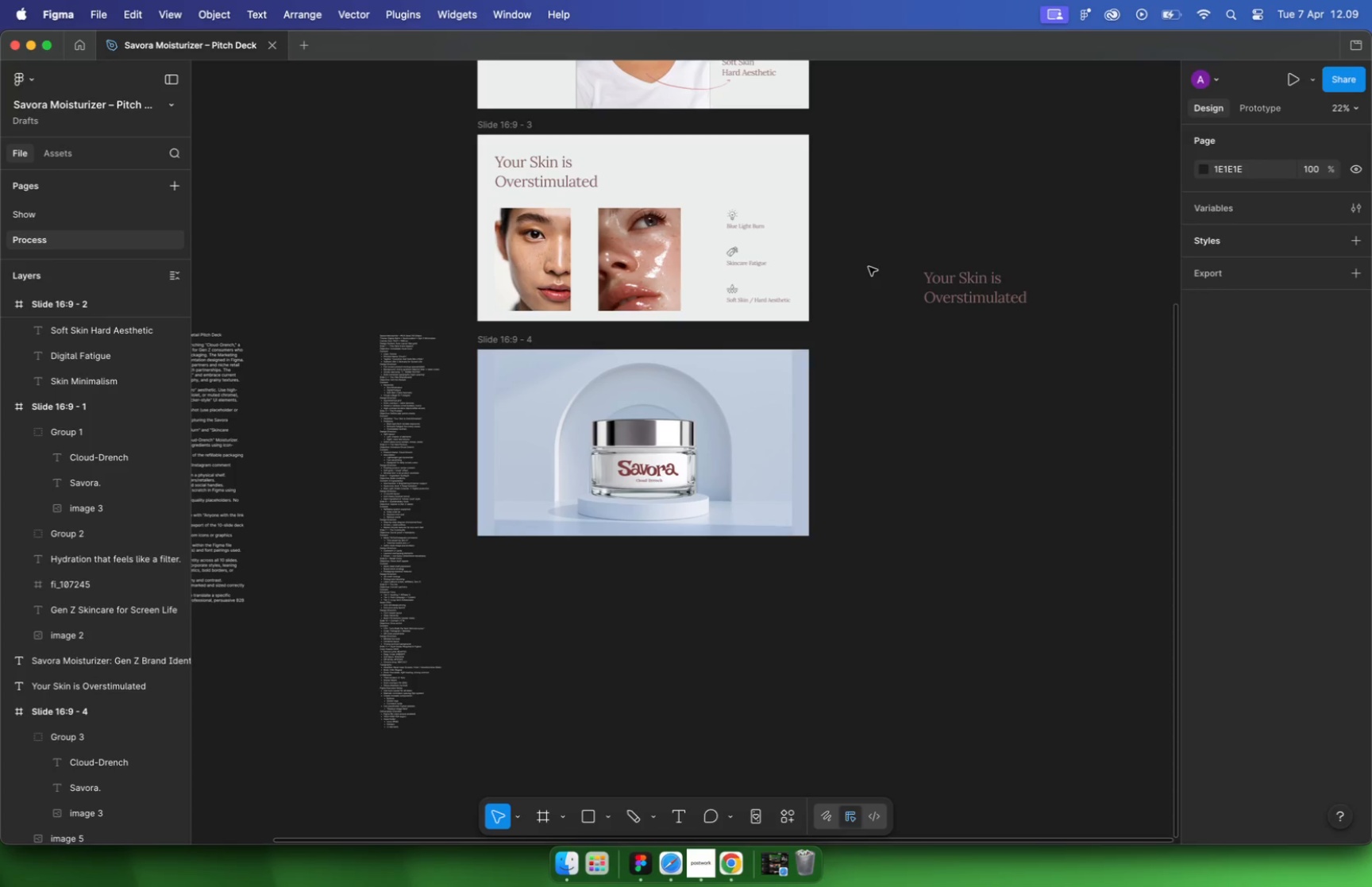 
wait(213.55)
 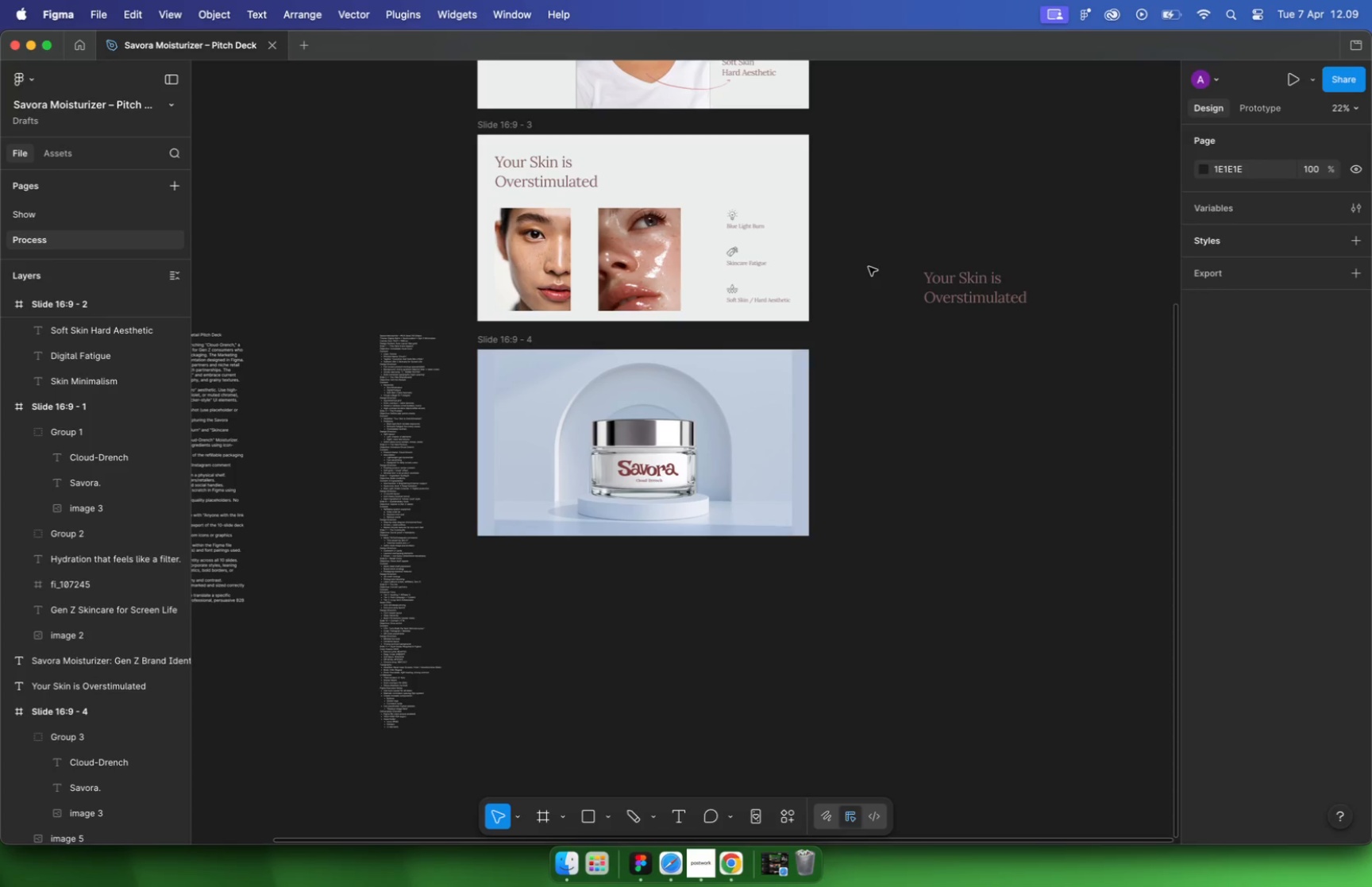 
hold_key(key=CommandLeft, duration=2.94)
scroll: coordinate [884, 432], scroll_direction: none, amount: 0.0
 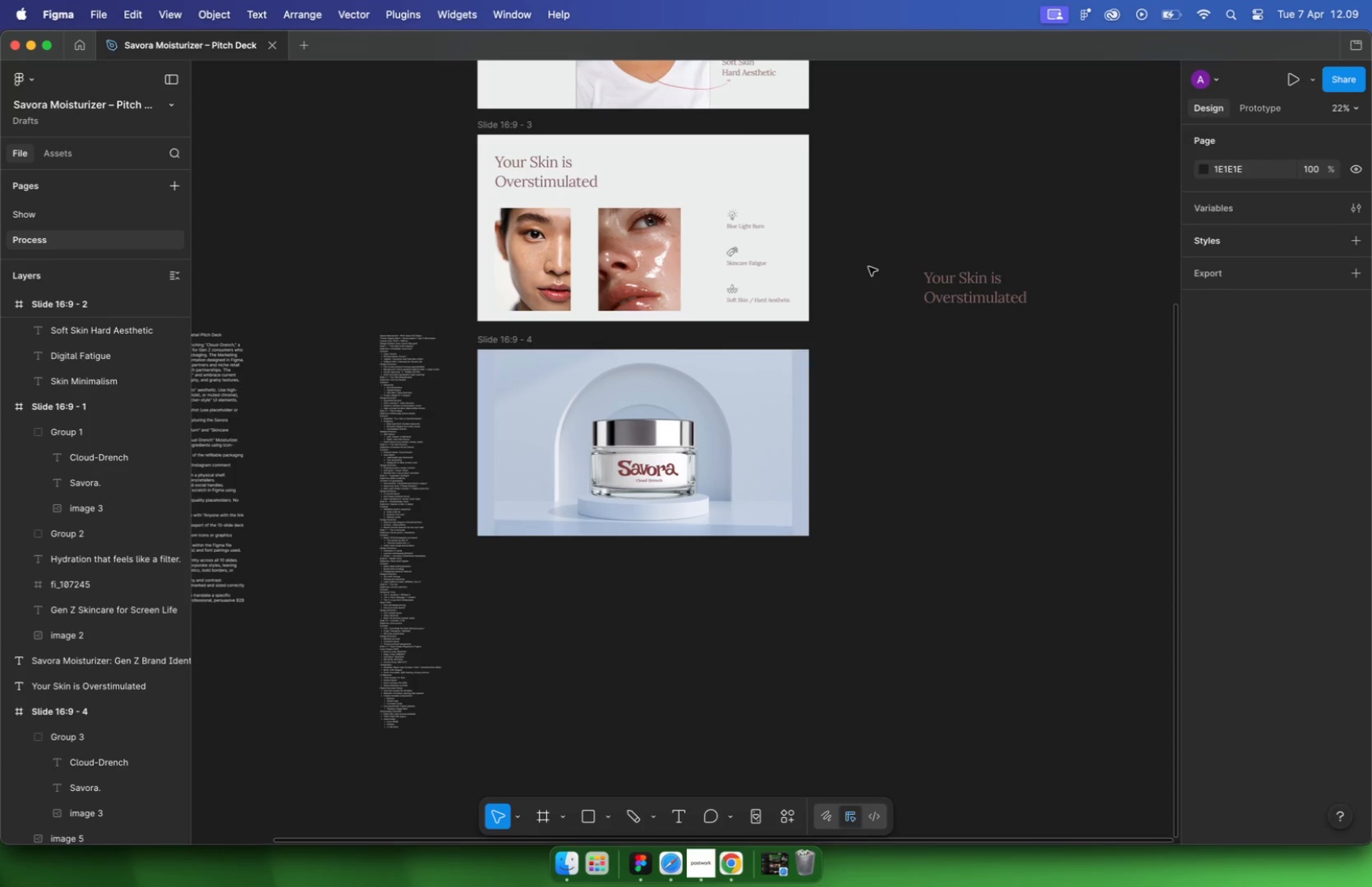 
scroll: coordinate [777, 338], scroll_direction: up, amount: 7.0
 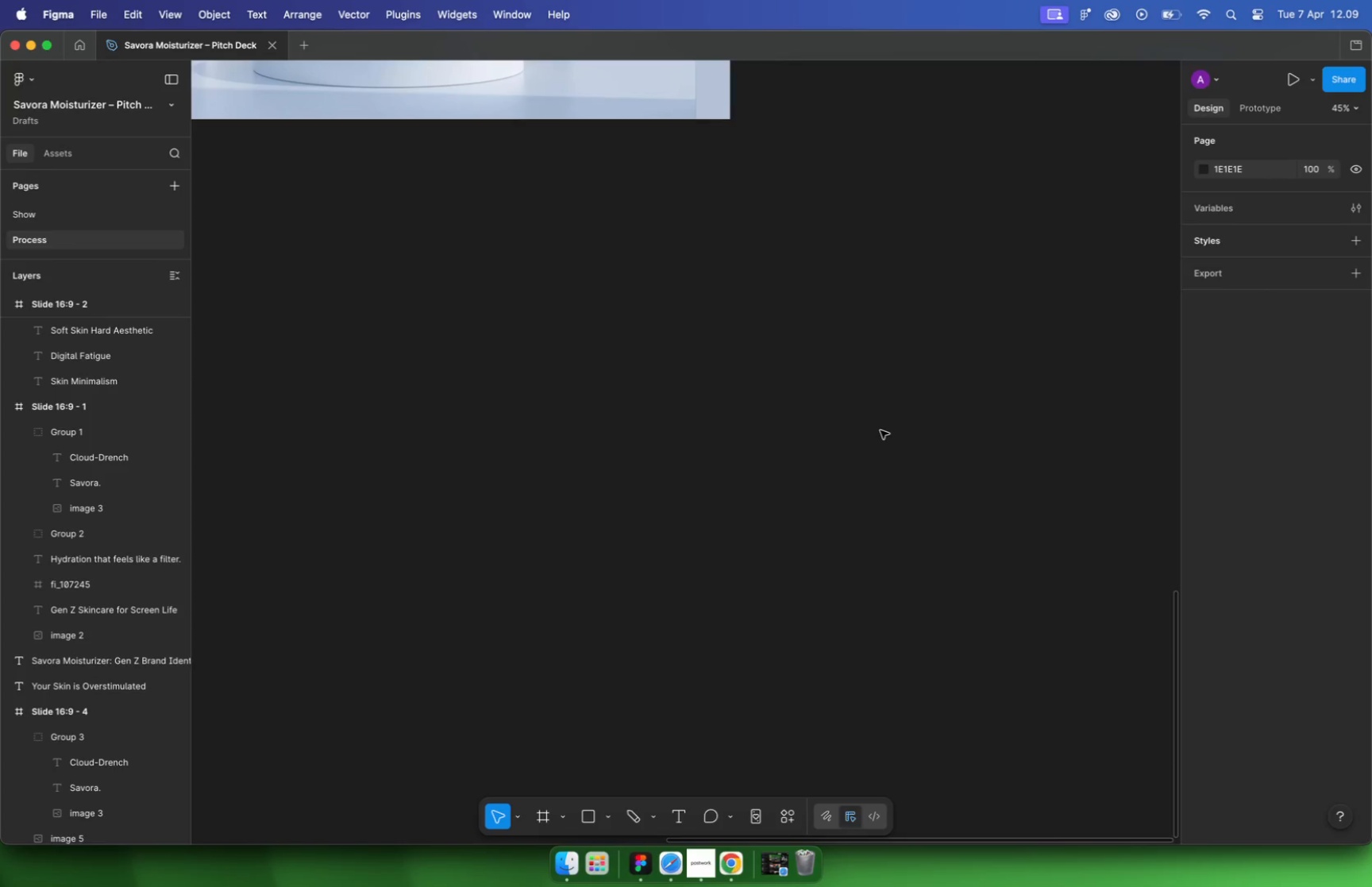 
left_click([641, 256])
 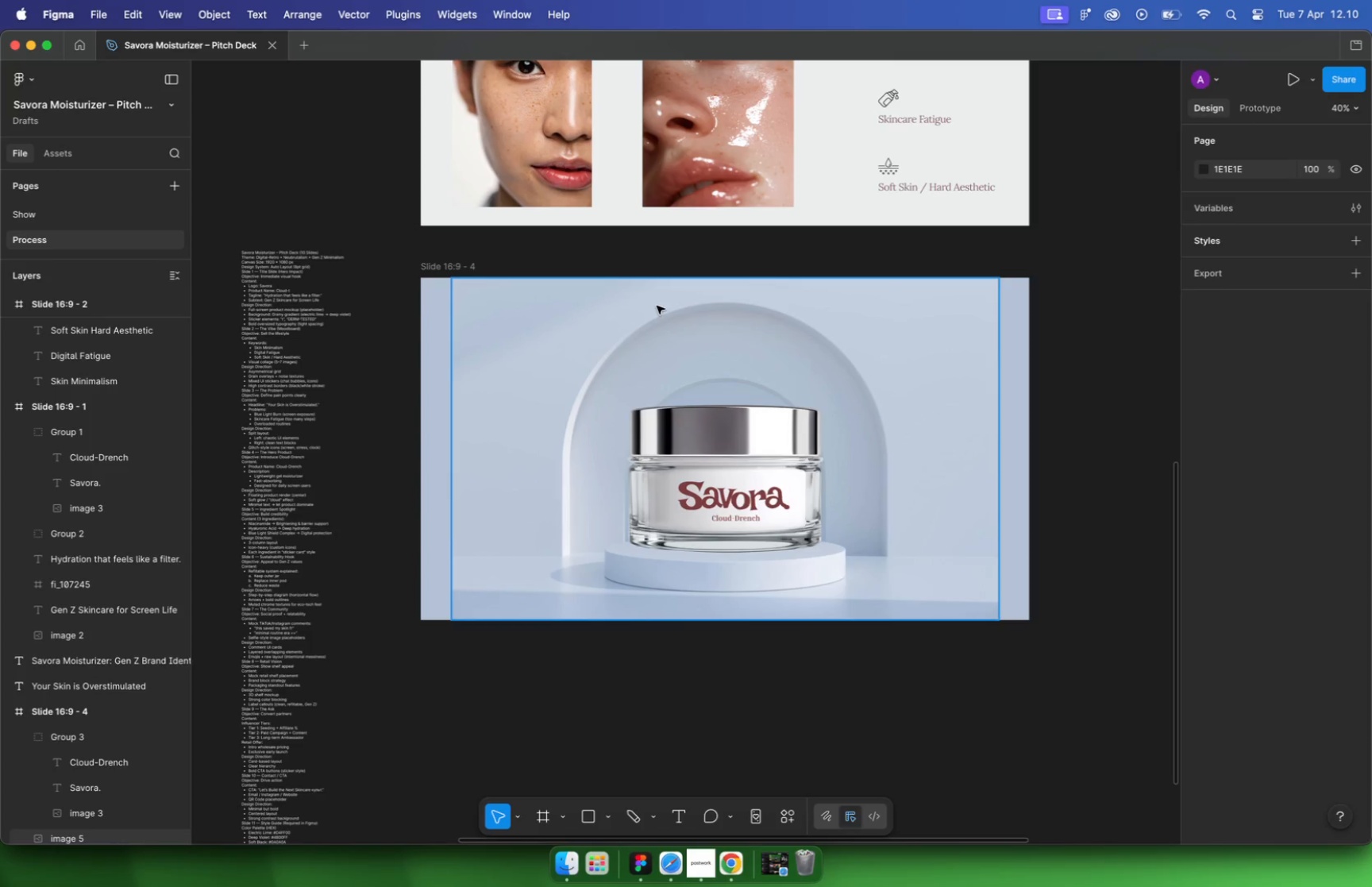 
hold_key(key=CommandLeft, duration=0.94)
scroll: coordinate [657, 299], scroll_direction: down, amount: 5.0
 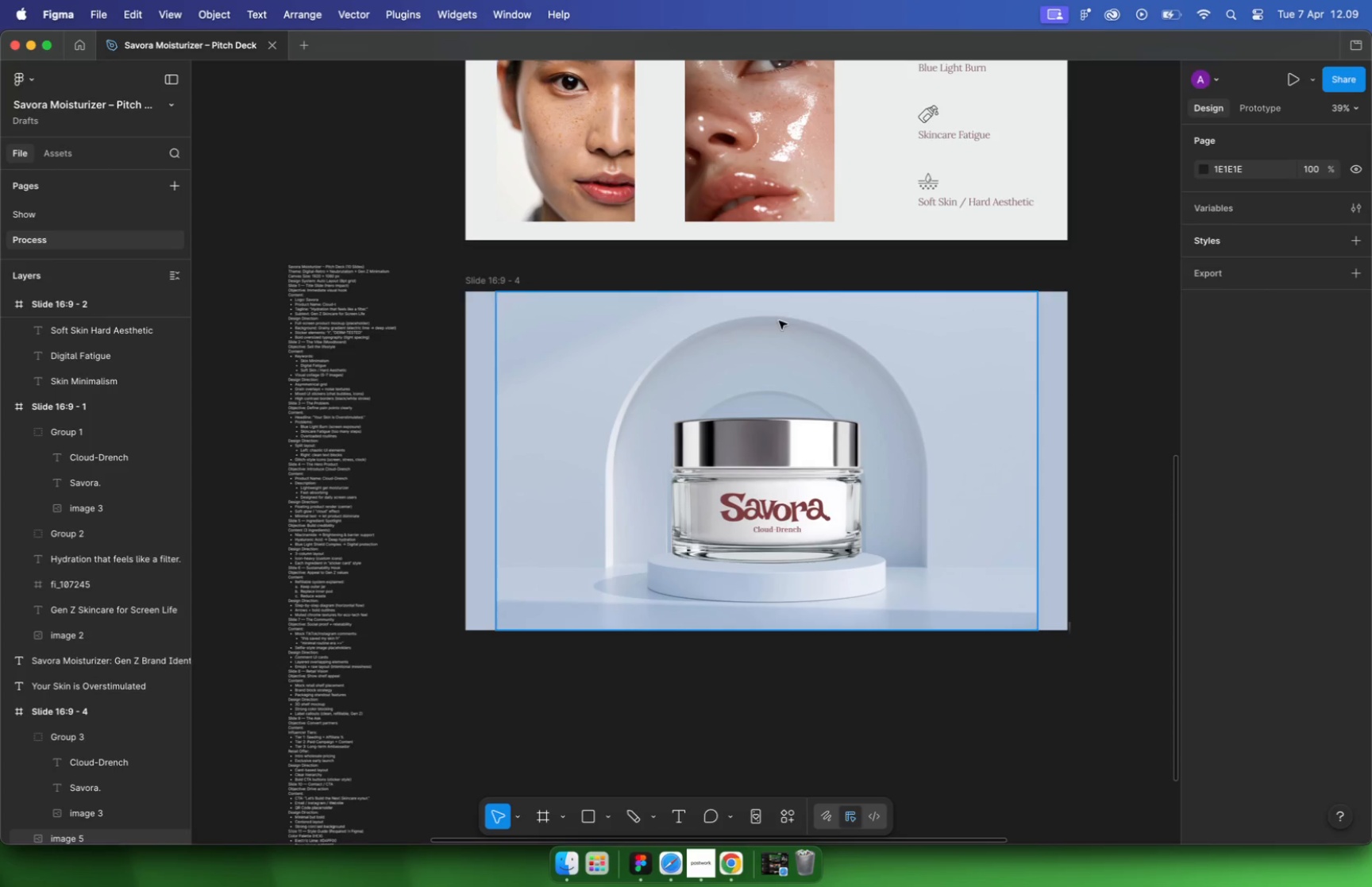 
hold_key(key=CommandLeft, duration=0.78)
scroll: coordinate [473, 298], scroll_direction: up, amount: 1.0
 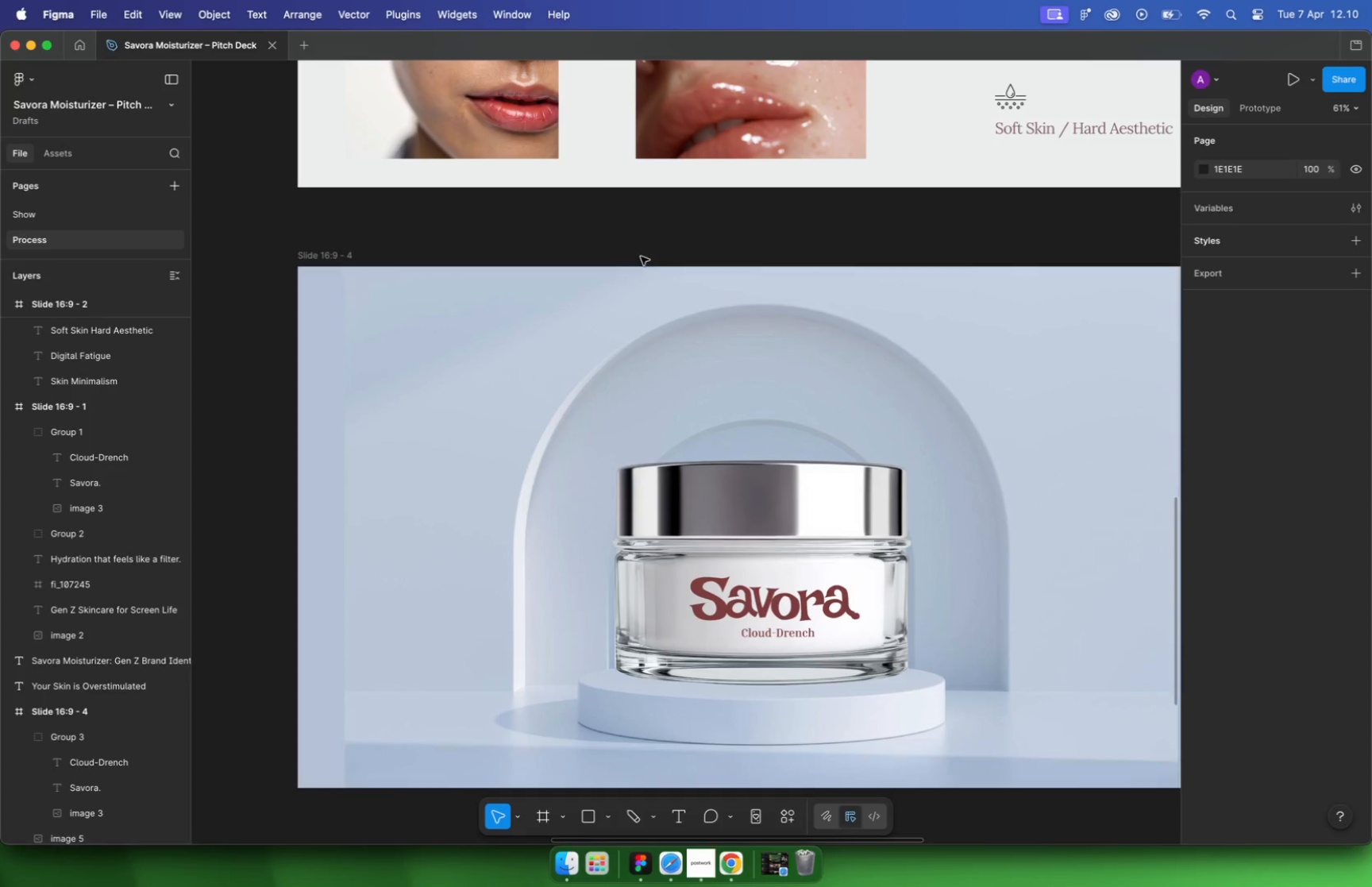 
left_click([1126, 357])
 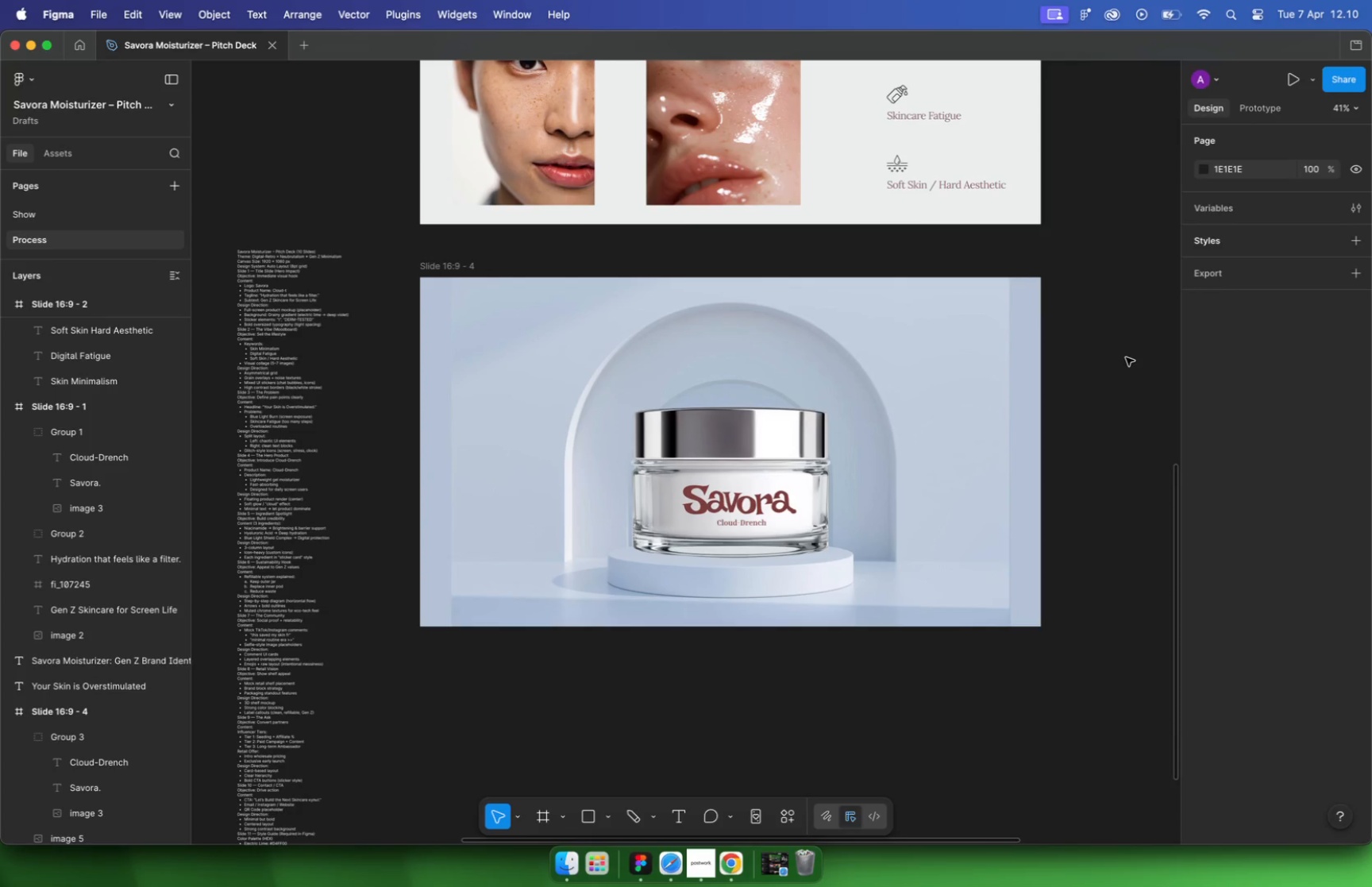 
hold_key(key=CommandLeft, duration=1.93)
scroll: coordinate [565, 363], scroll_direction: up, amount: 5.0
 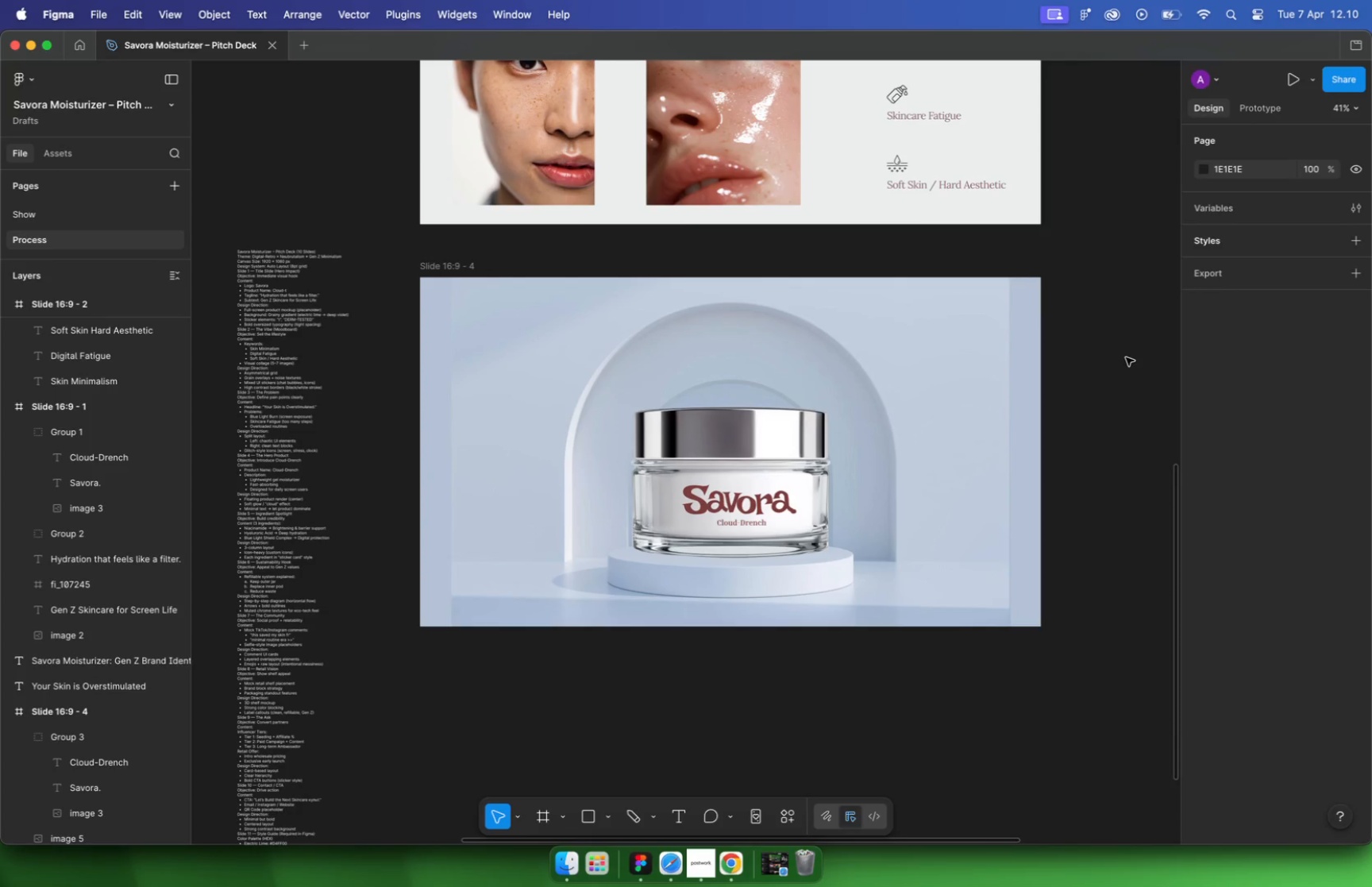 
key(Meta+CommandLeft)
 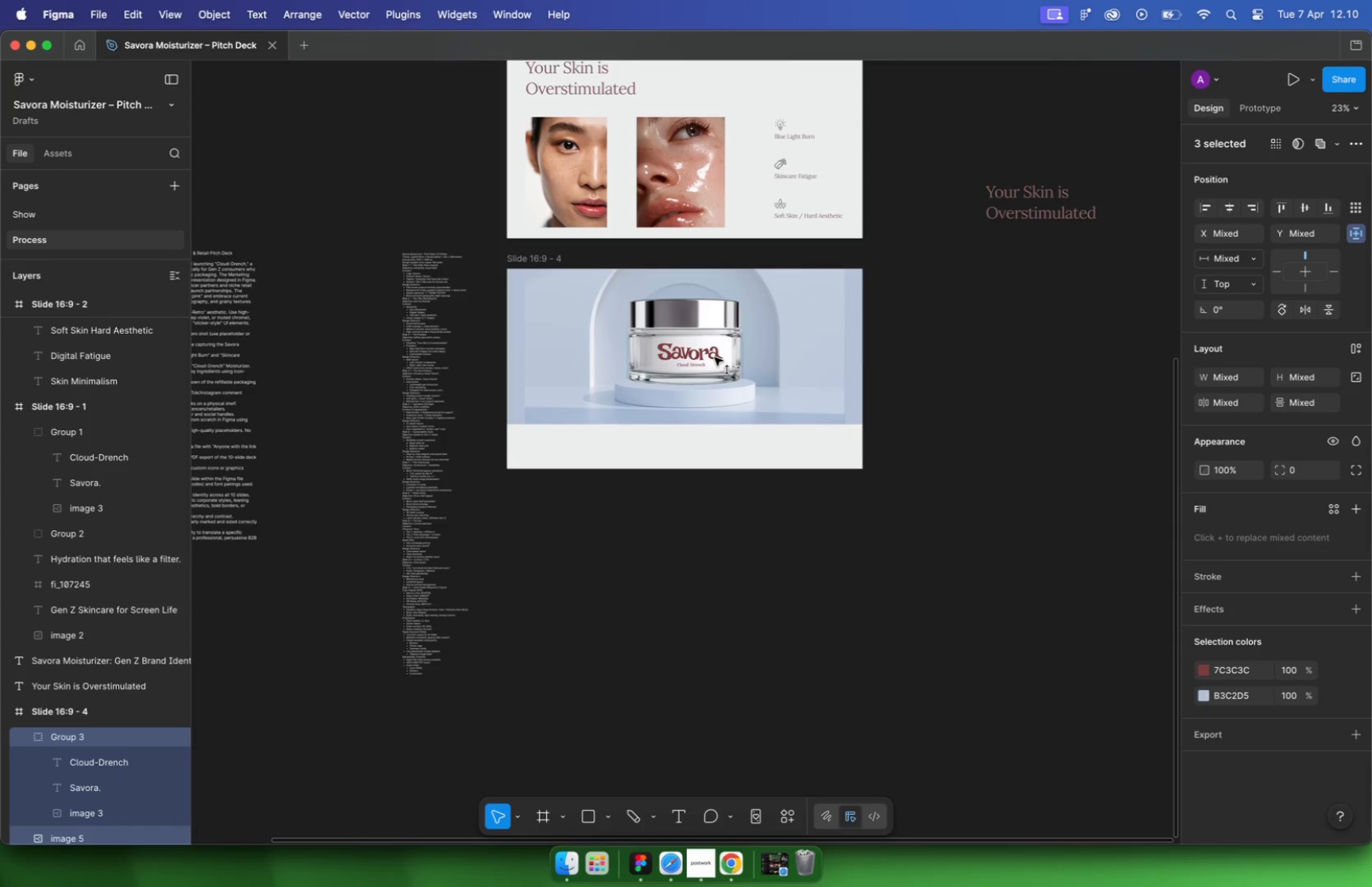 
scroll: coordinate [497, 376], scroll_direction: down, amount: 11.0
 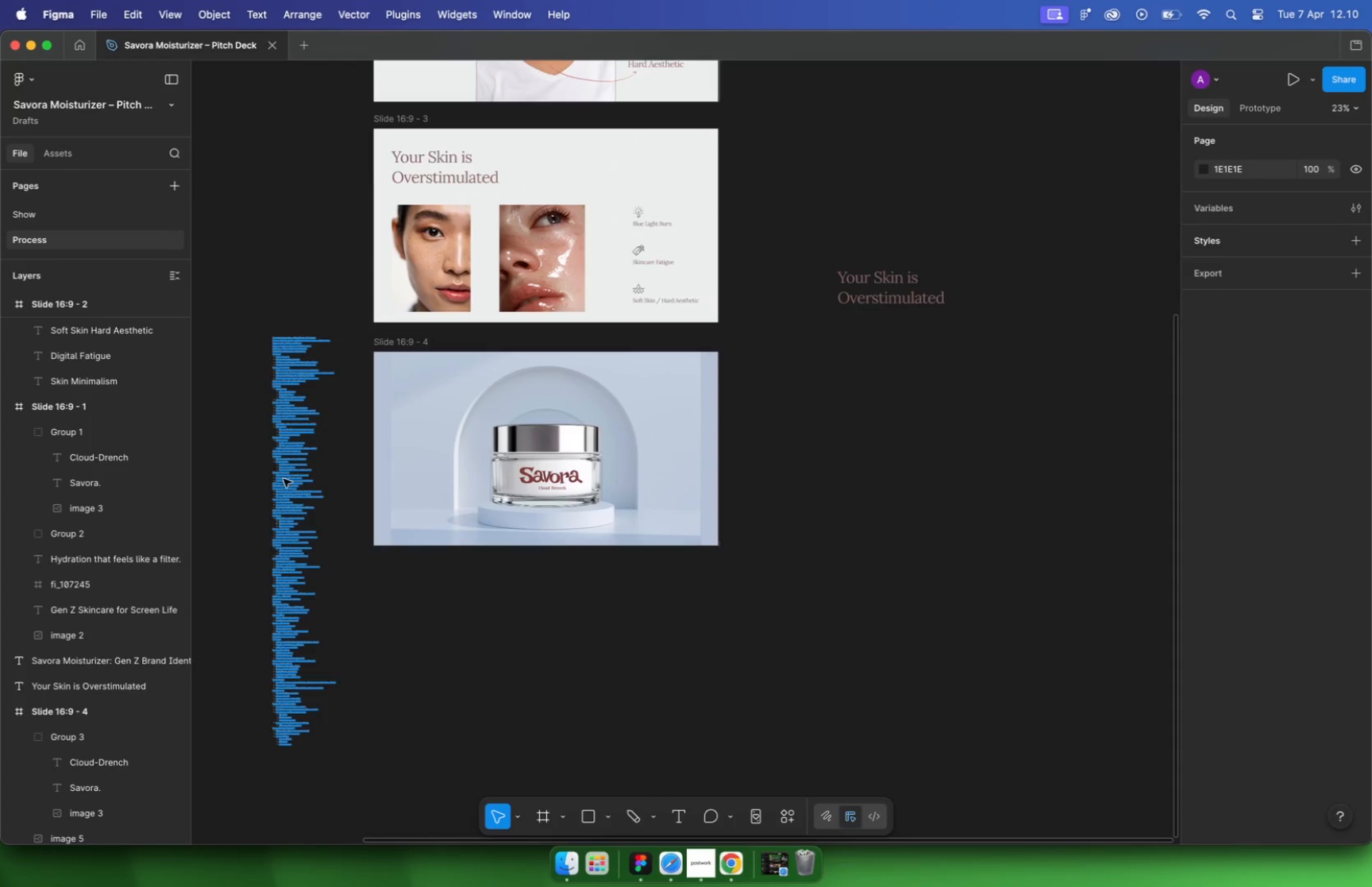 
left_click_drag(start_coordinate=[933, 310], to_coordinate=[472, 454])
 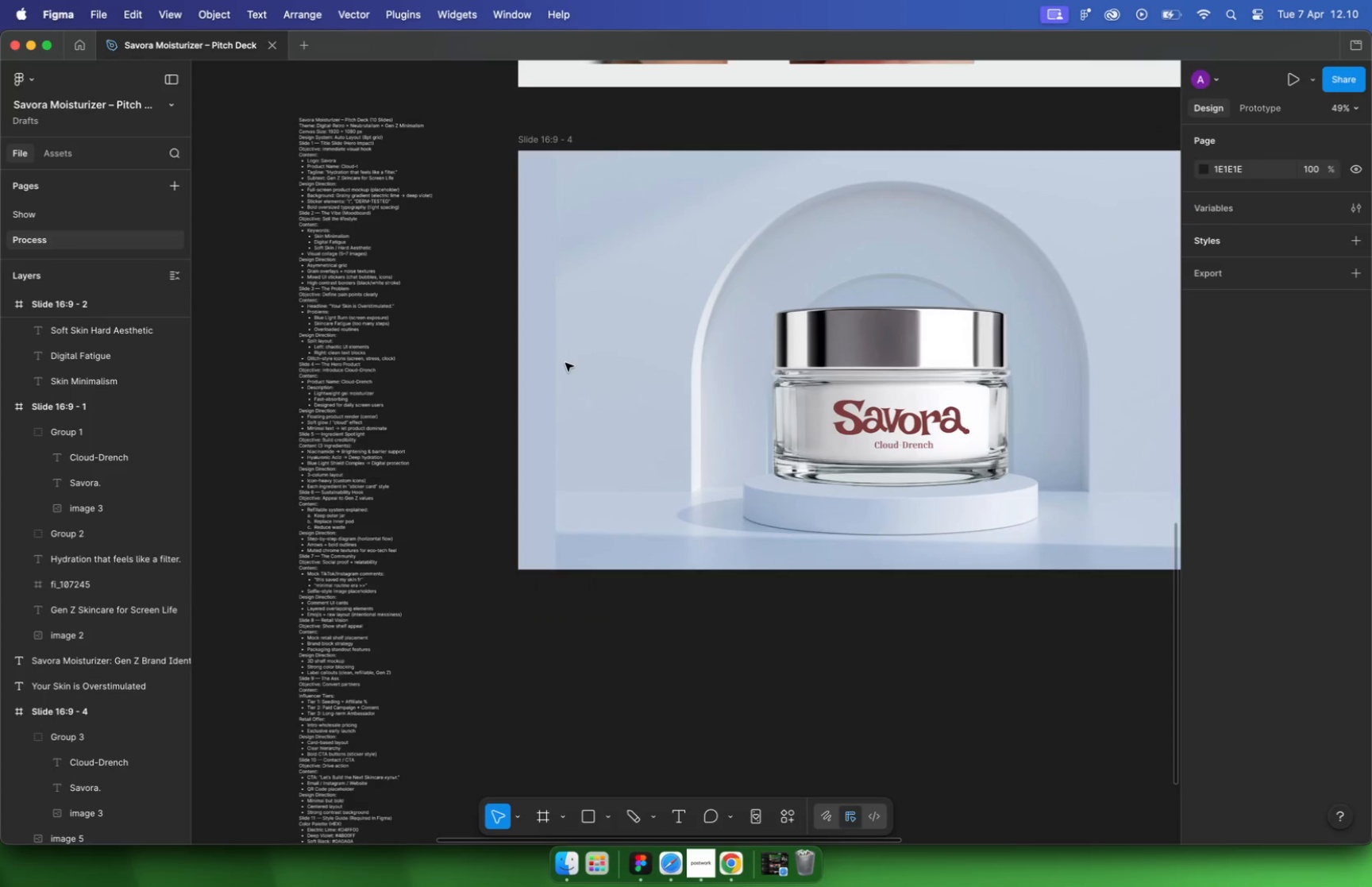 
left_click_drag(start_coordinate=[704, 402], to_coordinate=[715, 360])
 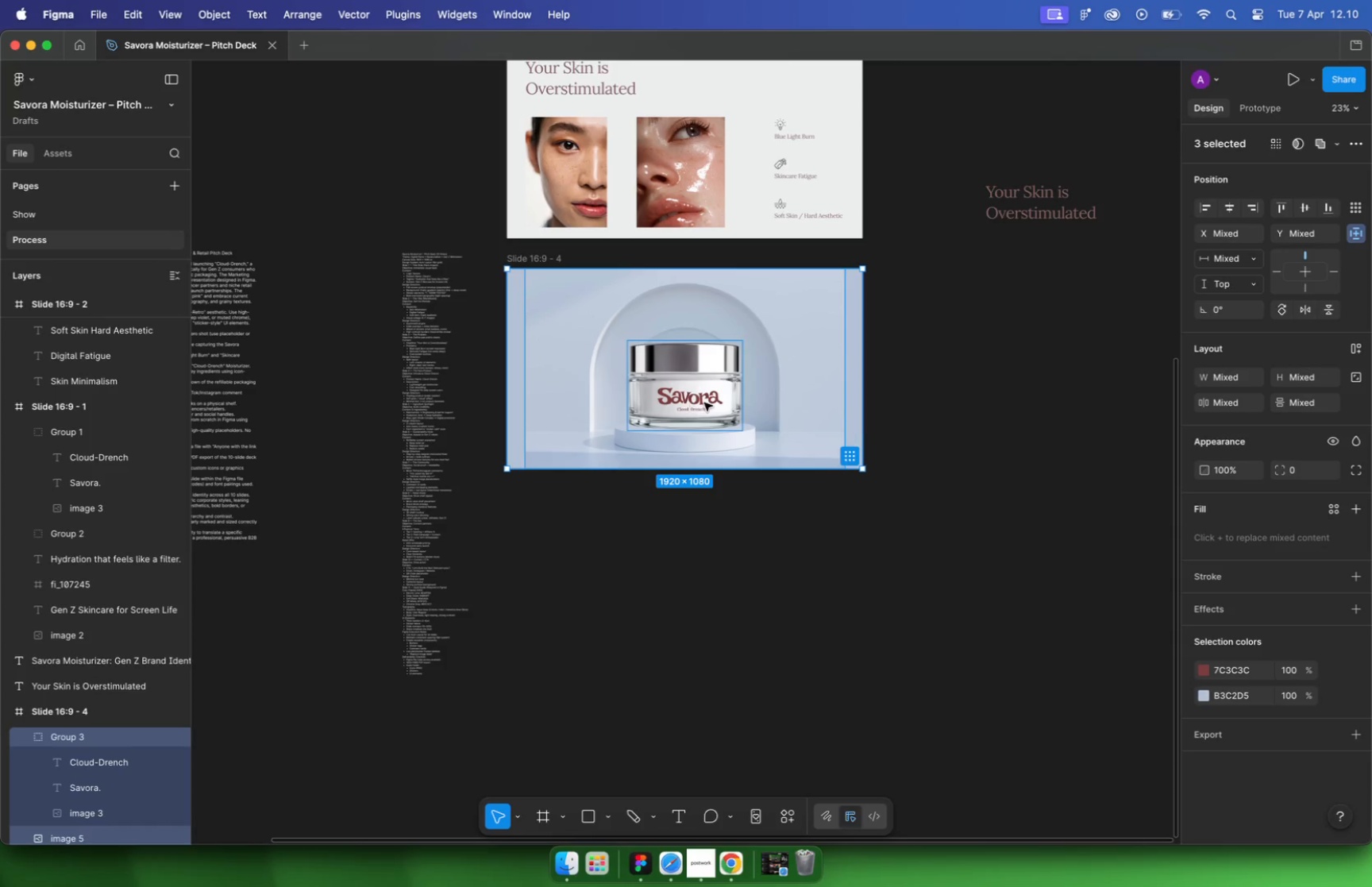 
hold_key(key=ShiftLeft, duration=1.79)
 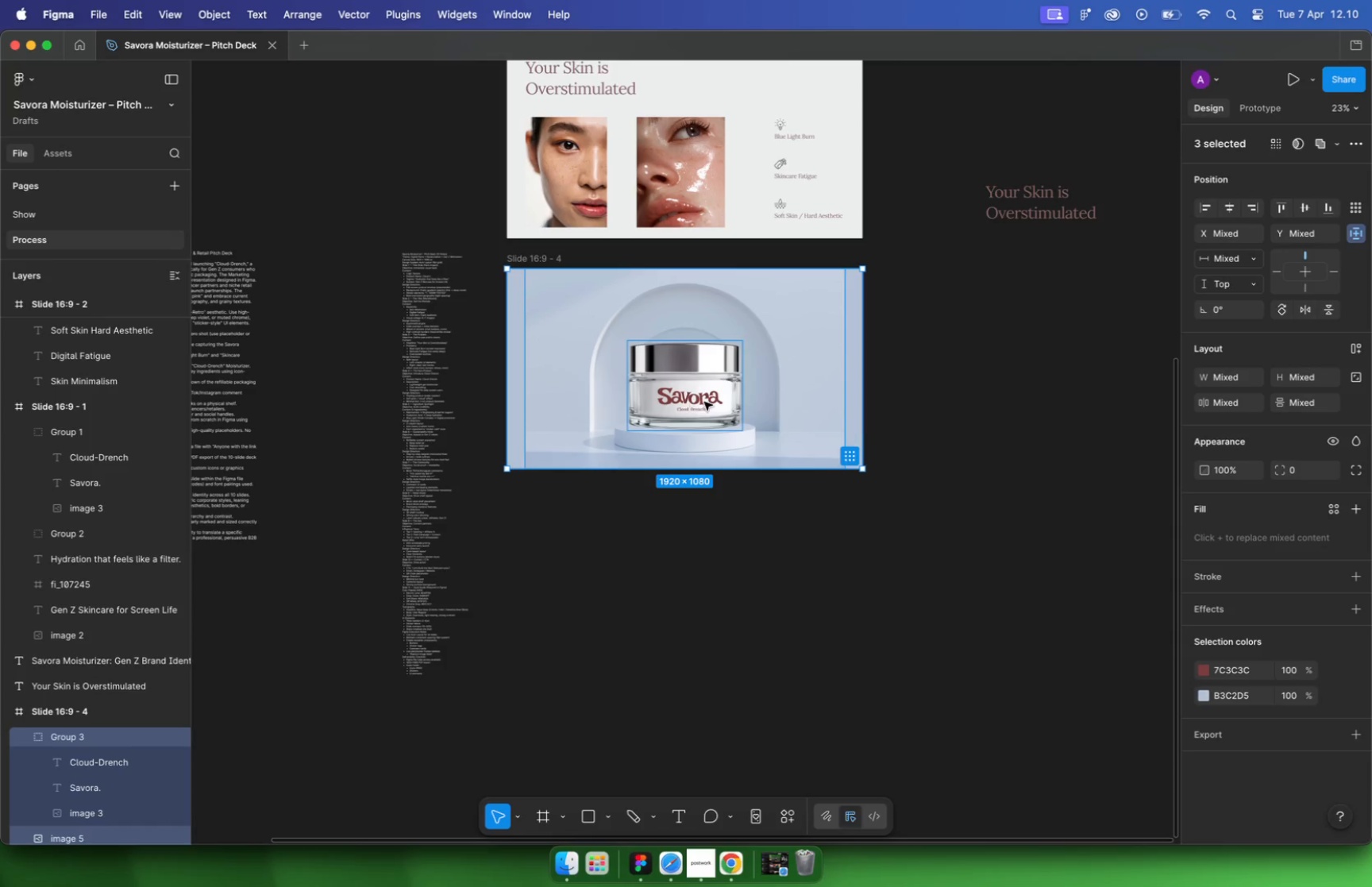 
left_click([811, 307])
 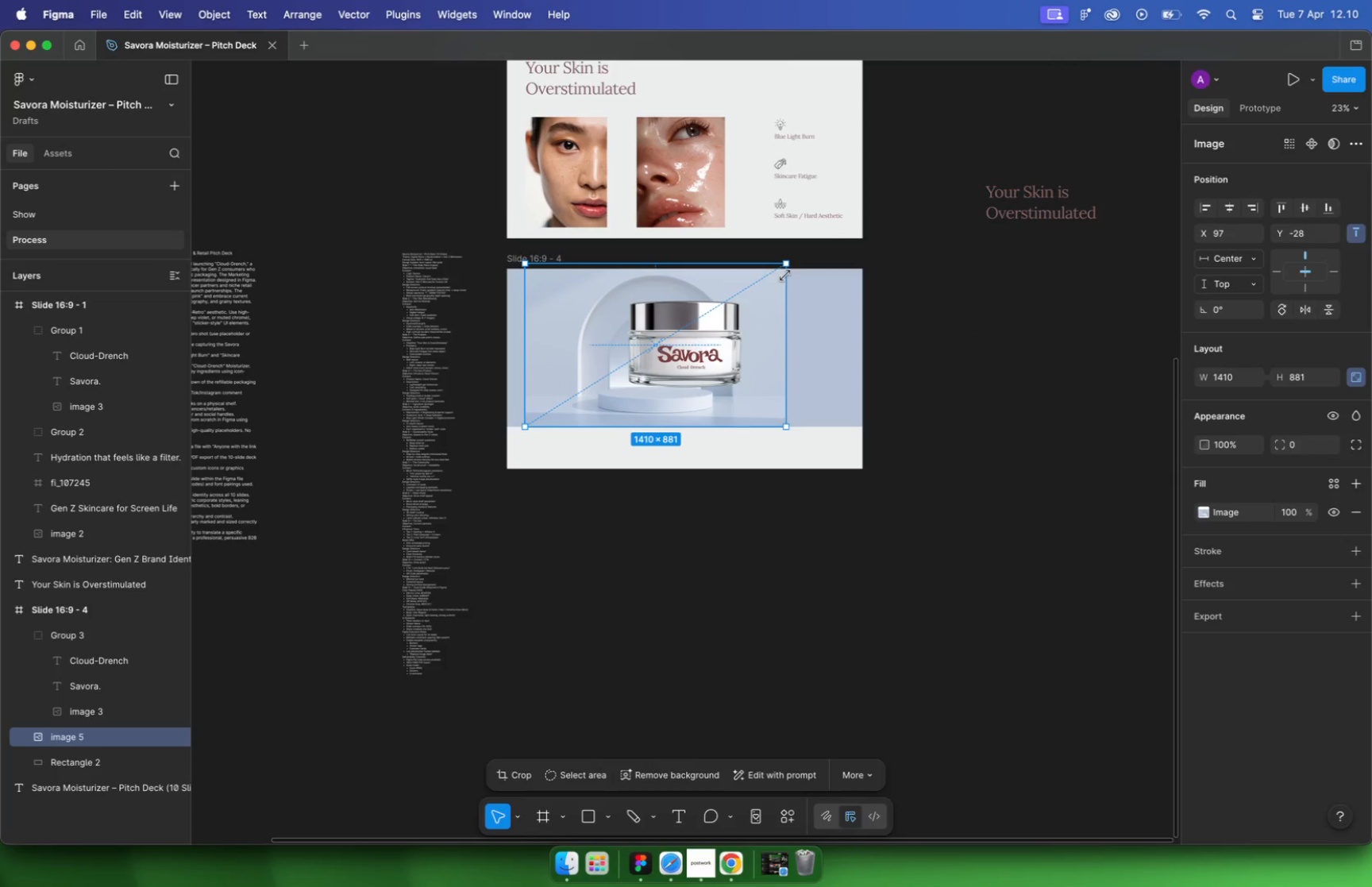 
left_click_drag(start_coordinate=[846, 228], to_coordinate=[776, 283])
 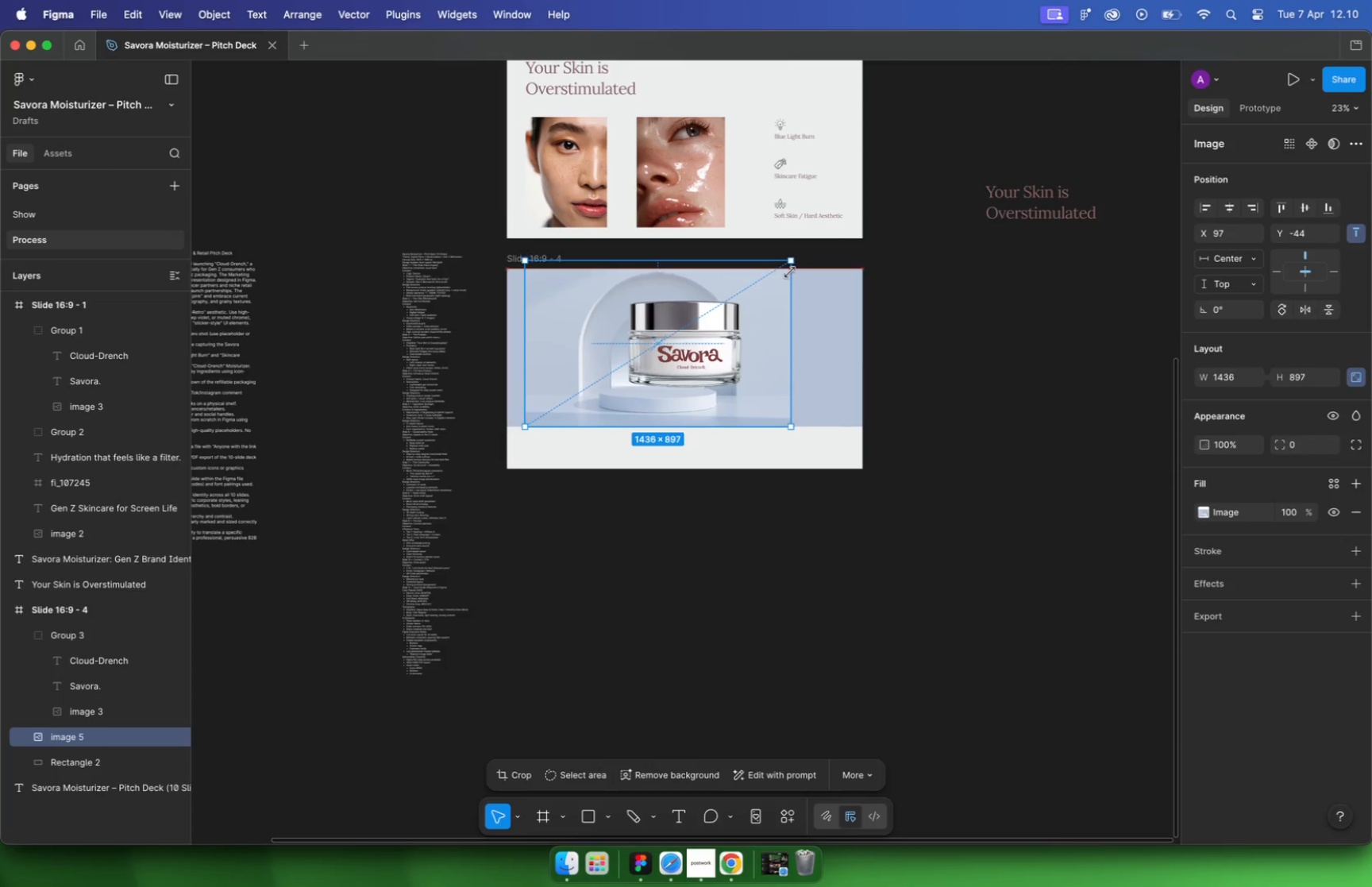 
hold_key(key=ShiftLeft, duration=2.69)
 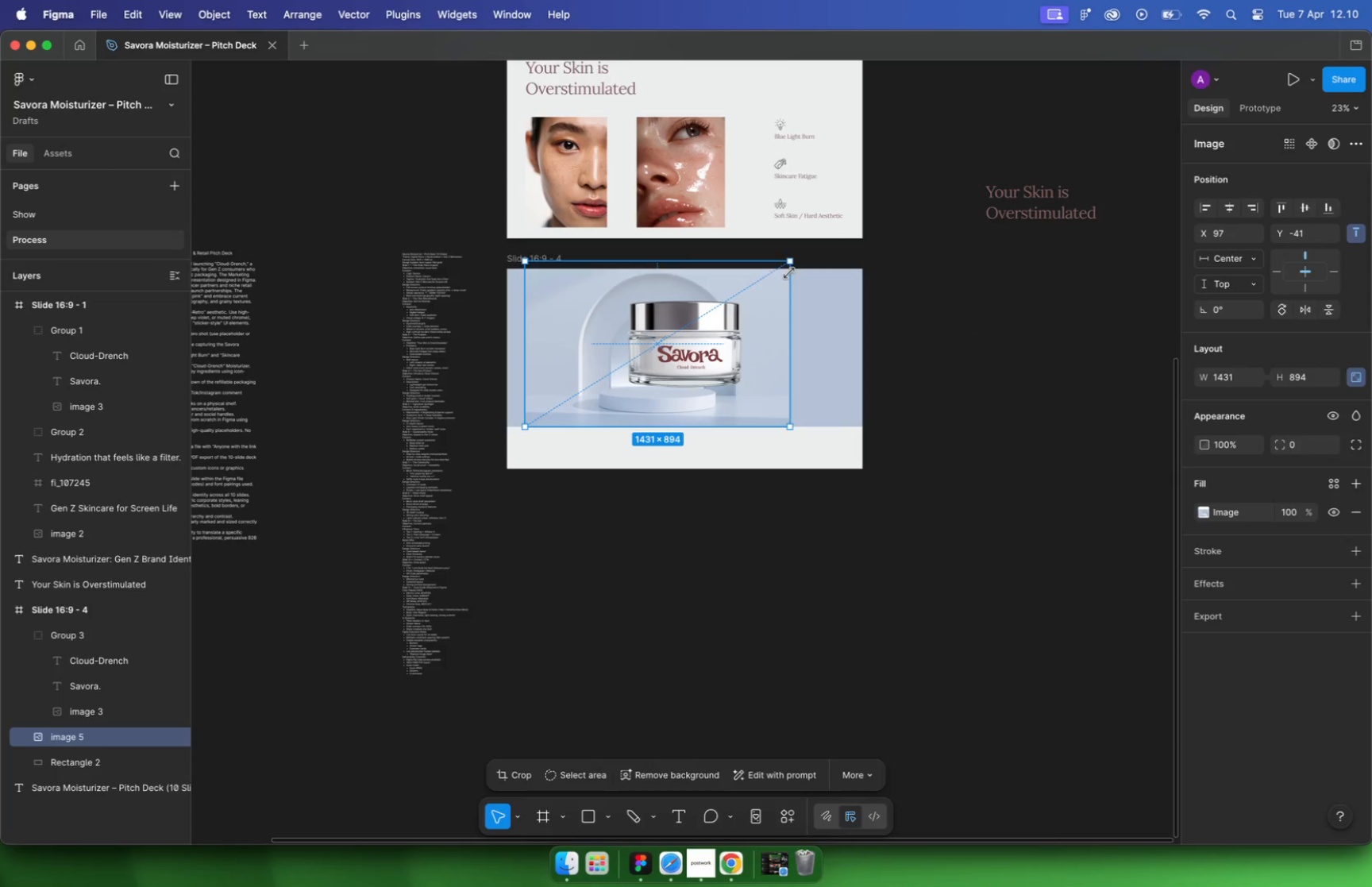 
left_click([1226, 216])
 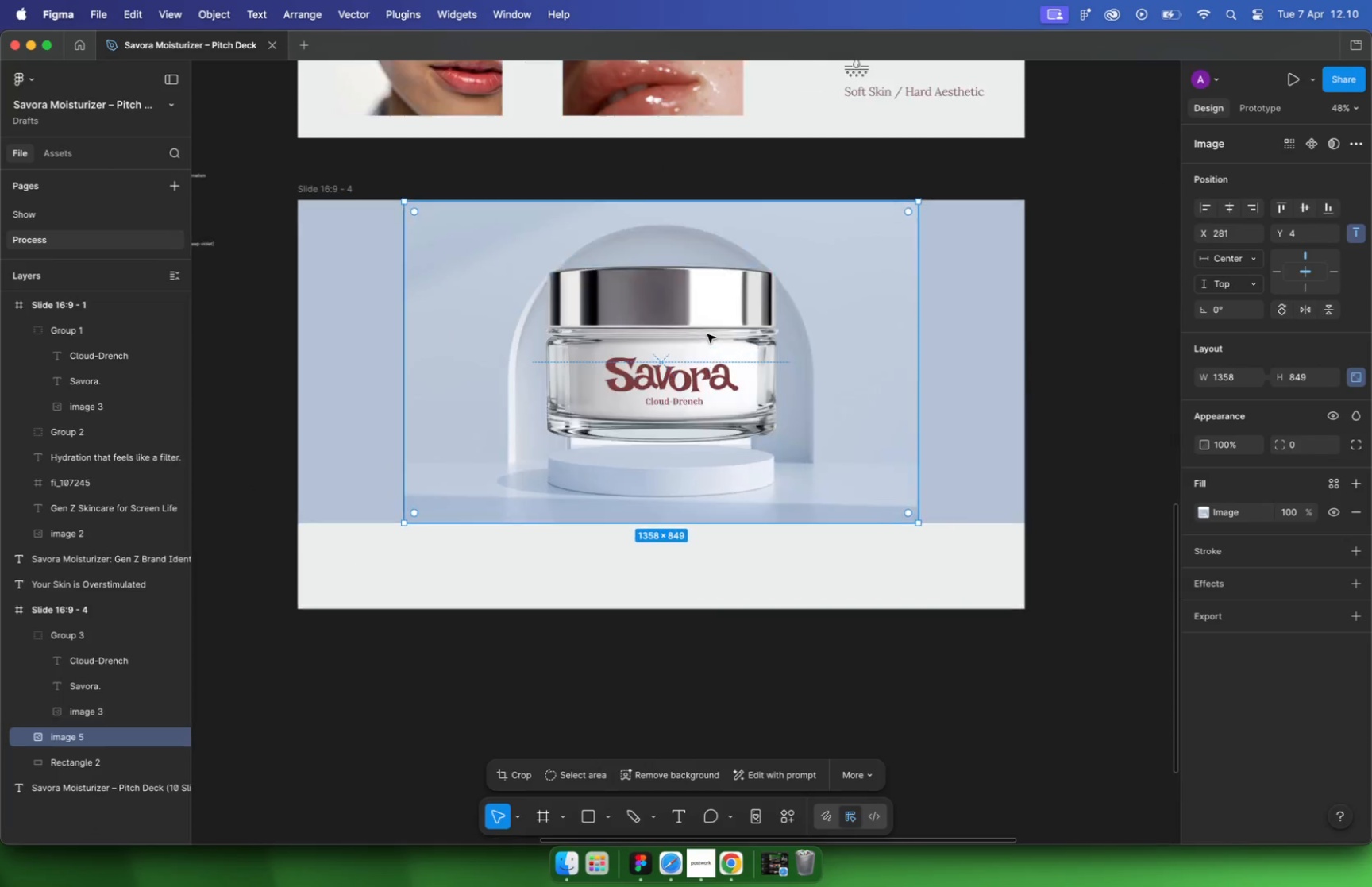 
hold_key(key=CommandLeft, duration=0.44)
scroll: coordinate [707, 334], scroll_direction: up, amount: 9.0
 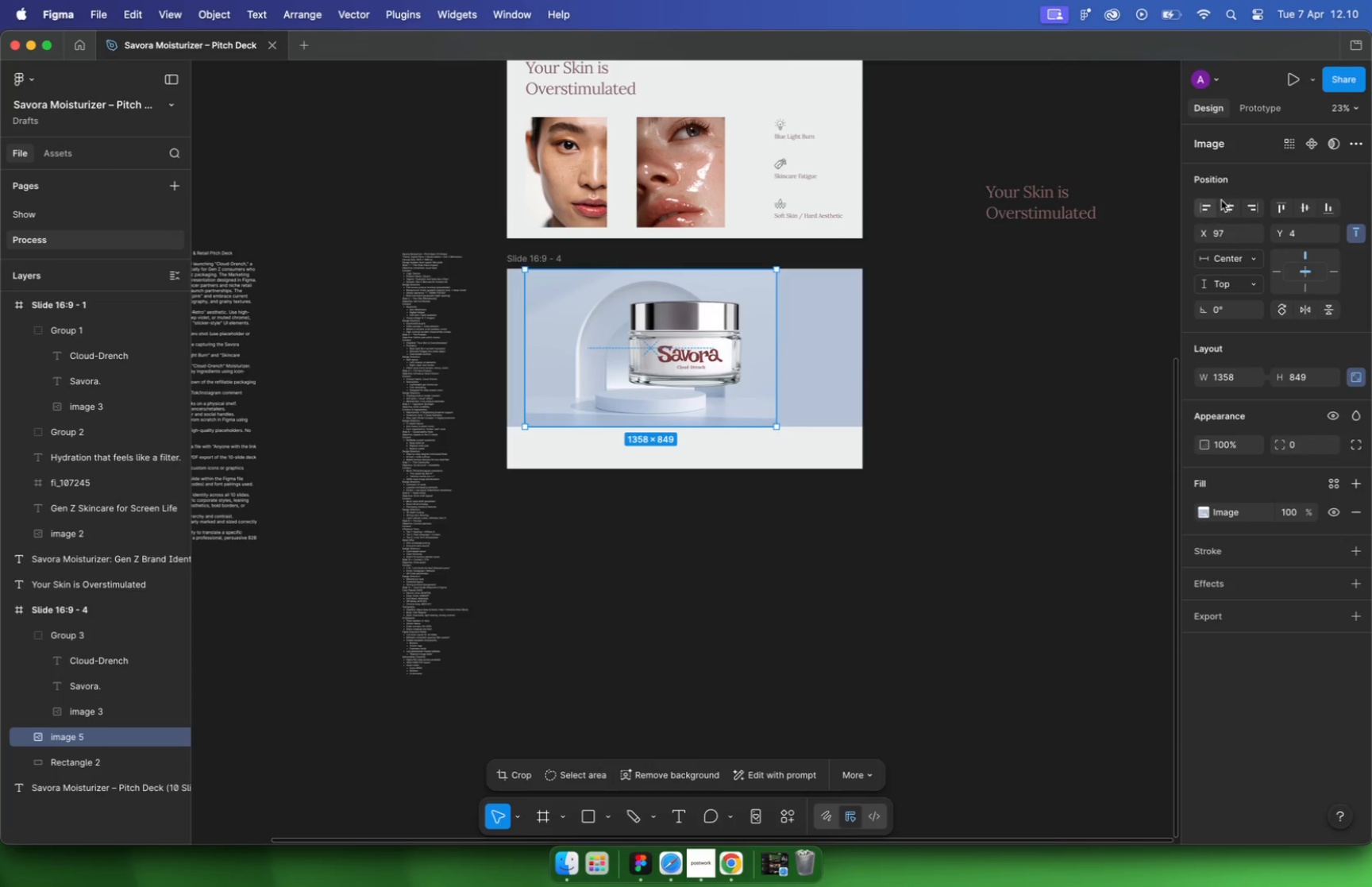 
left_click([1102, 313])
 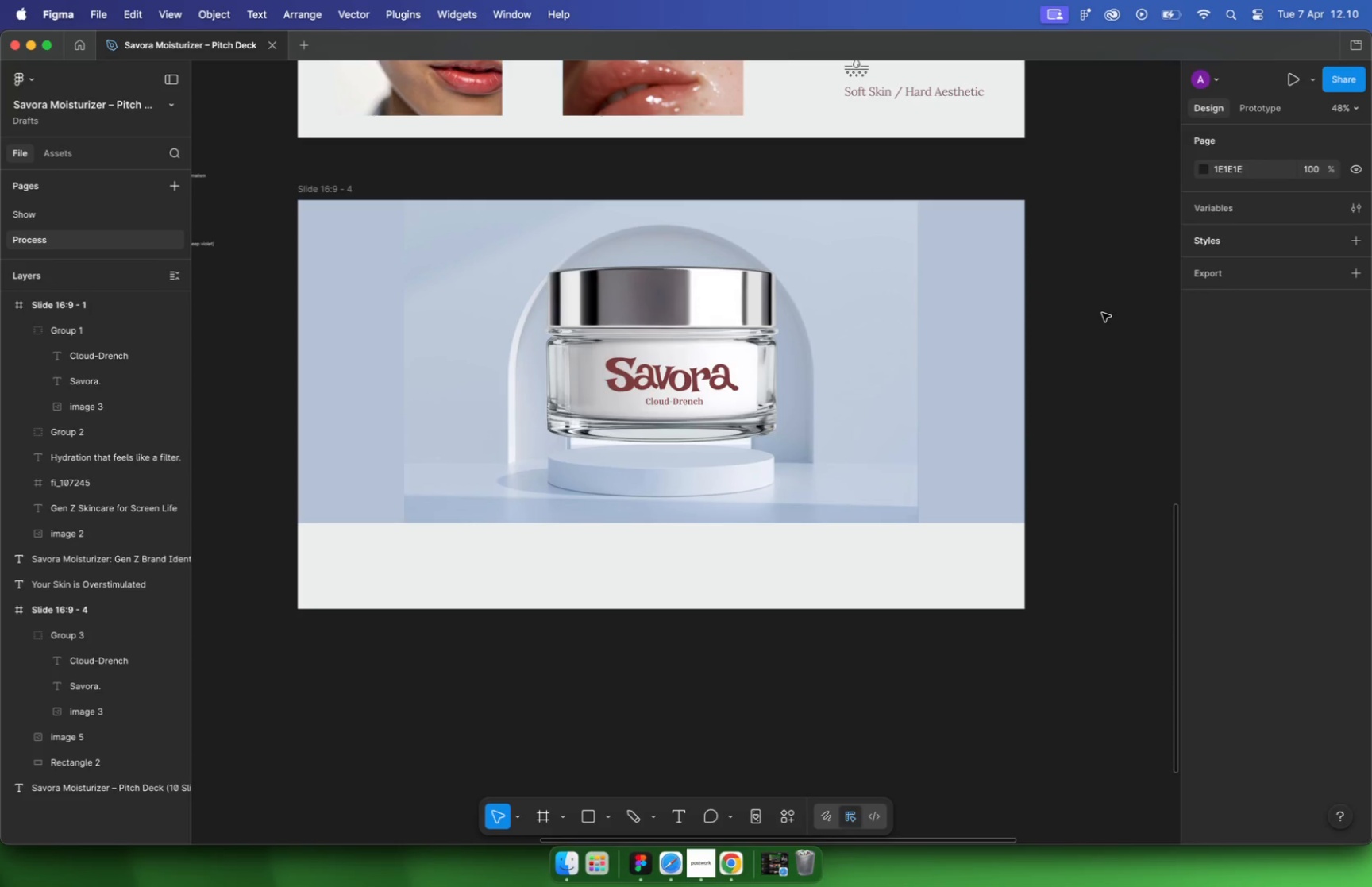 
wait(9.0)
 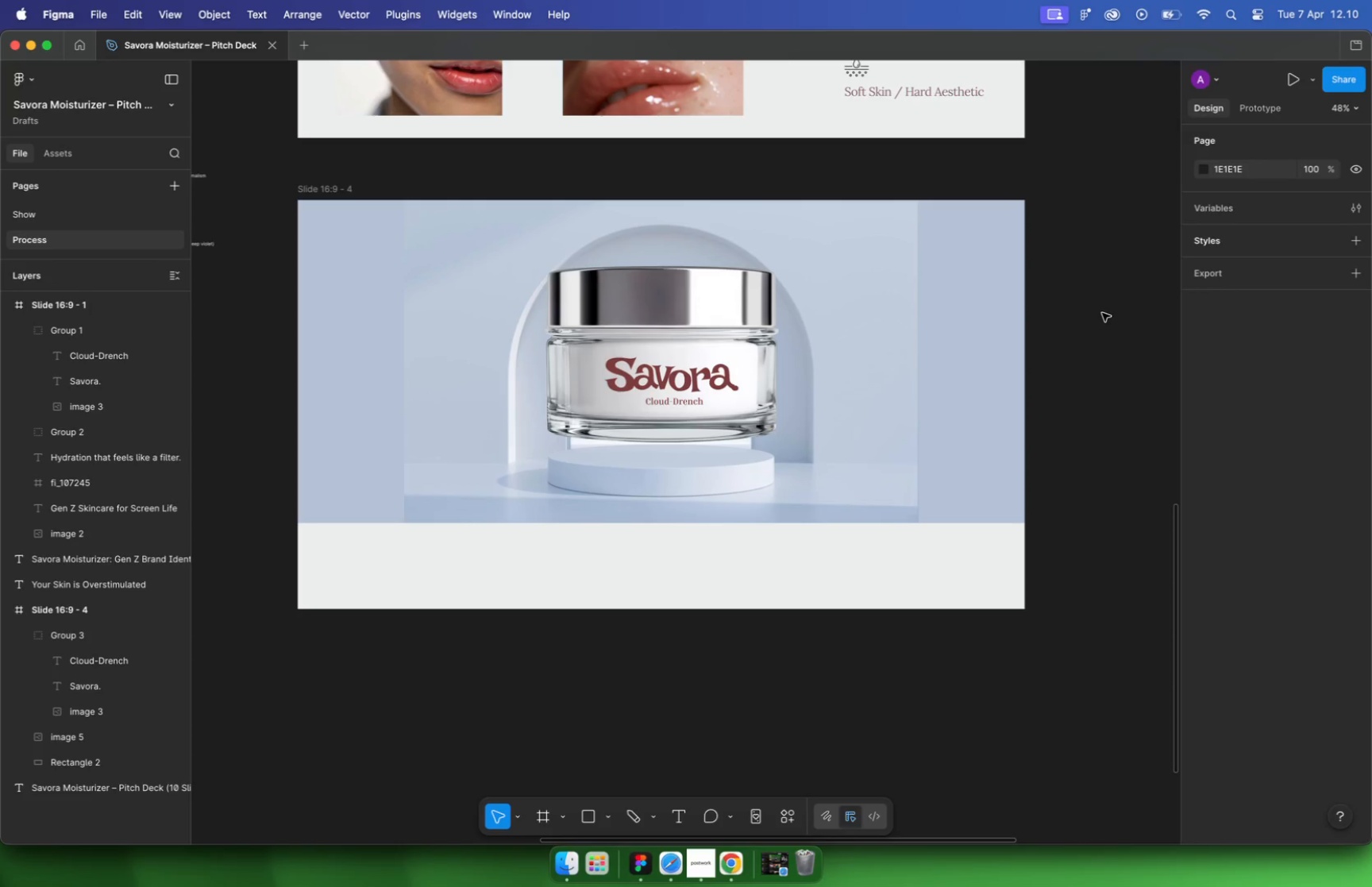 
left_click([1004, 349])
 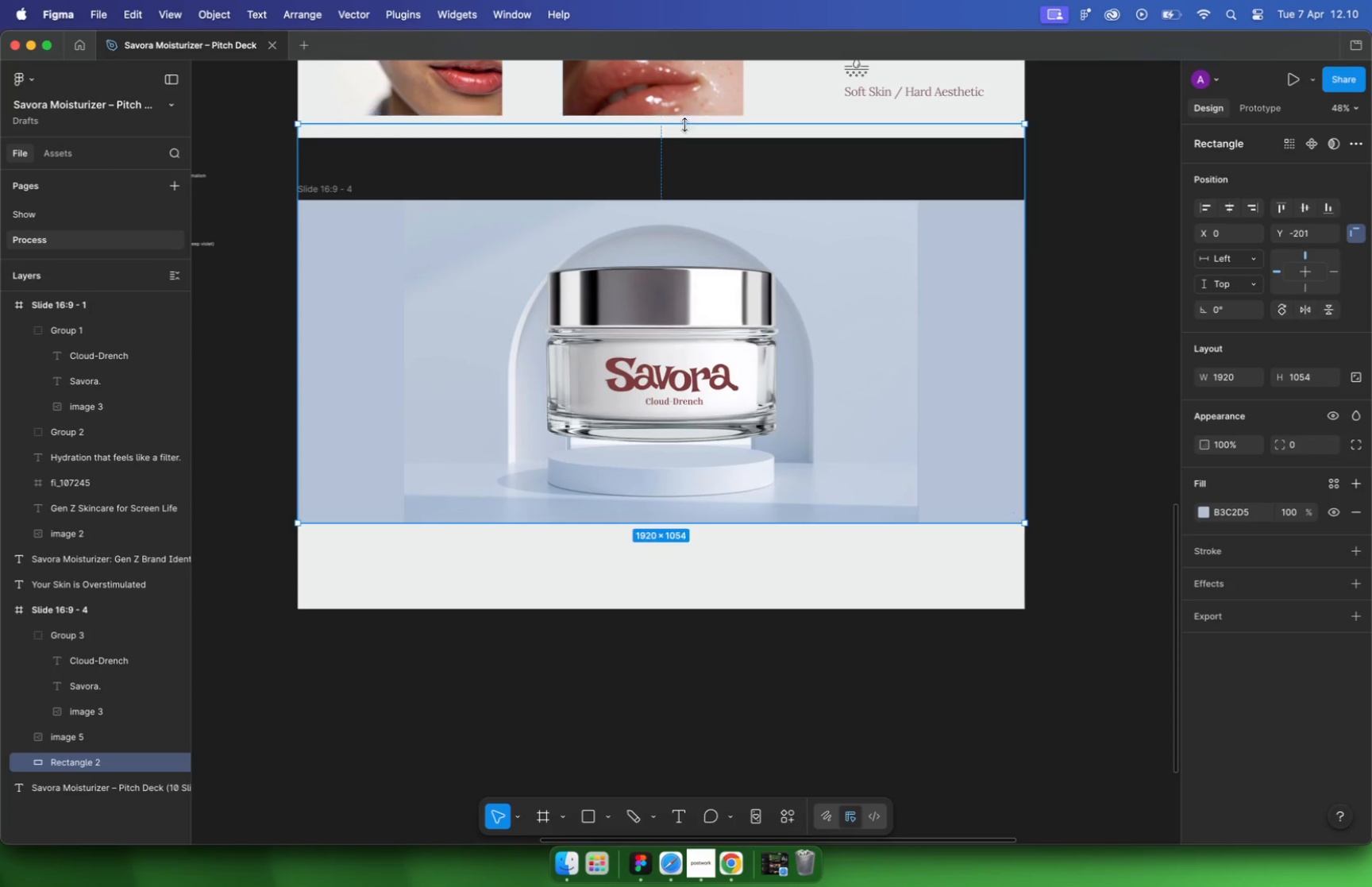 
left_click_drag(start_coordinate=[684, 116], to_coordinate=[689, 199])
 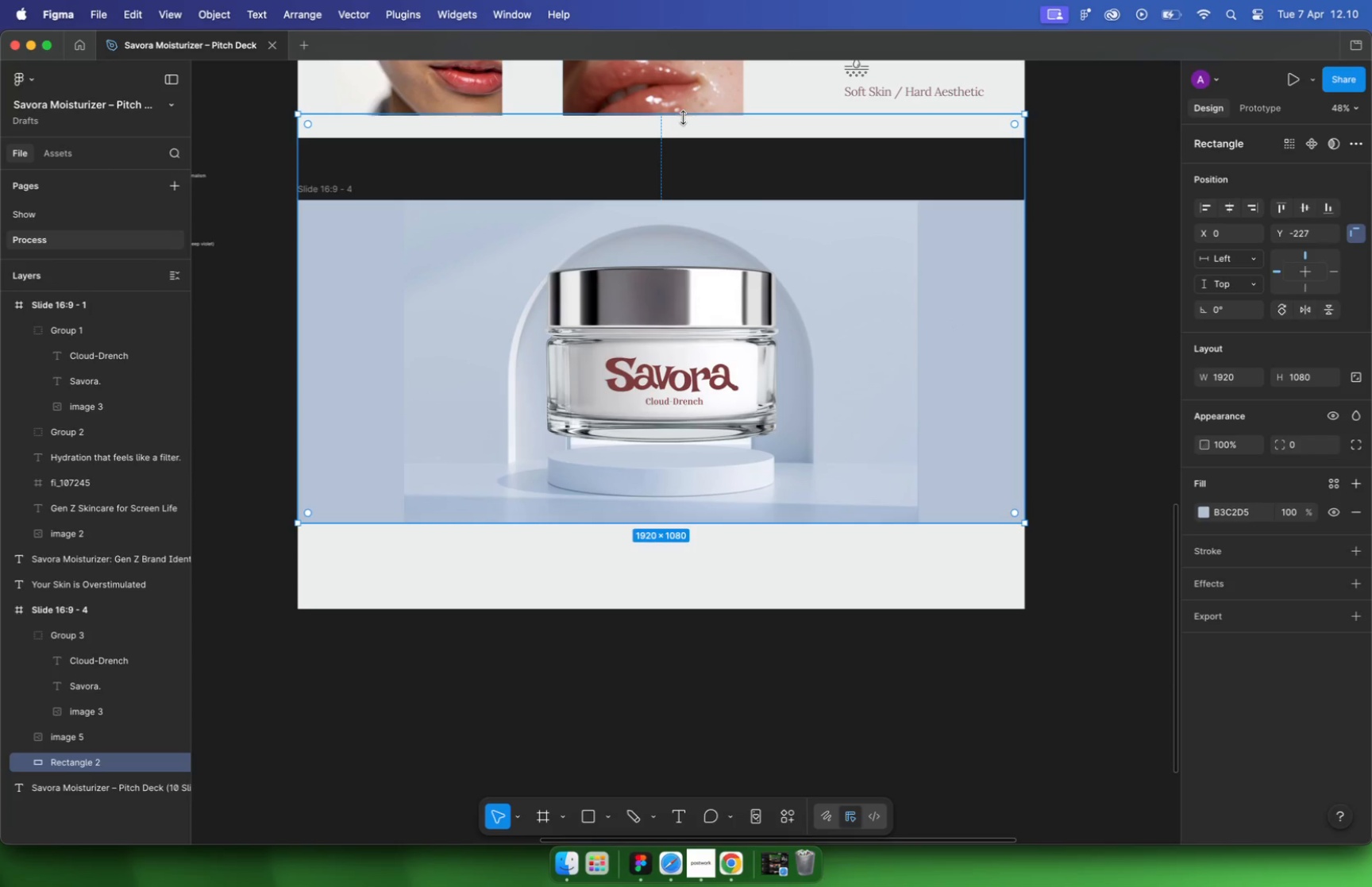 
left_click_drag(start_coordinate=[1025, 372], to_coordinate=[405, 375])
 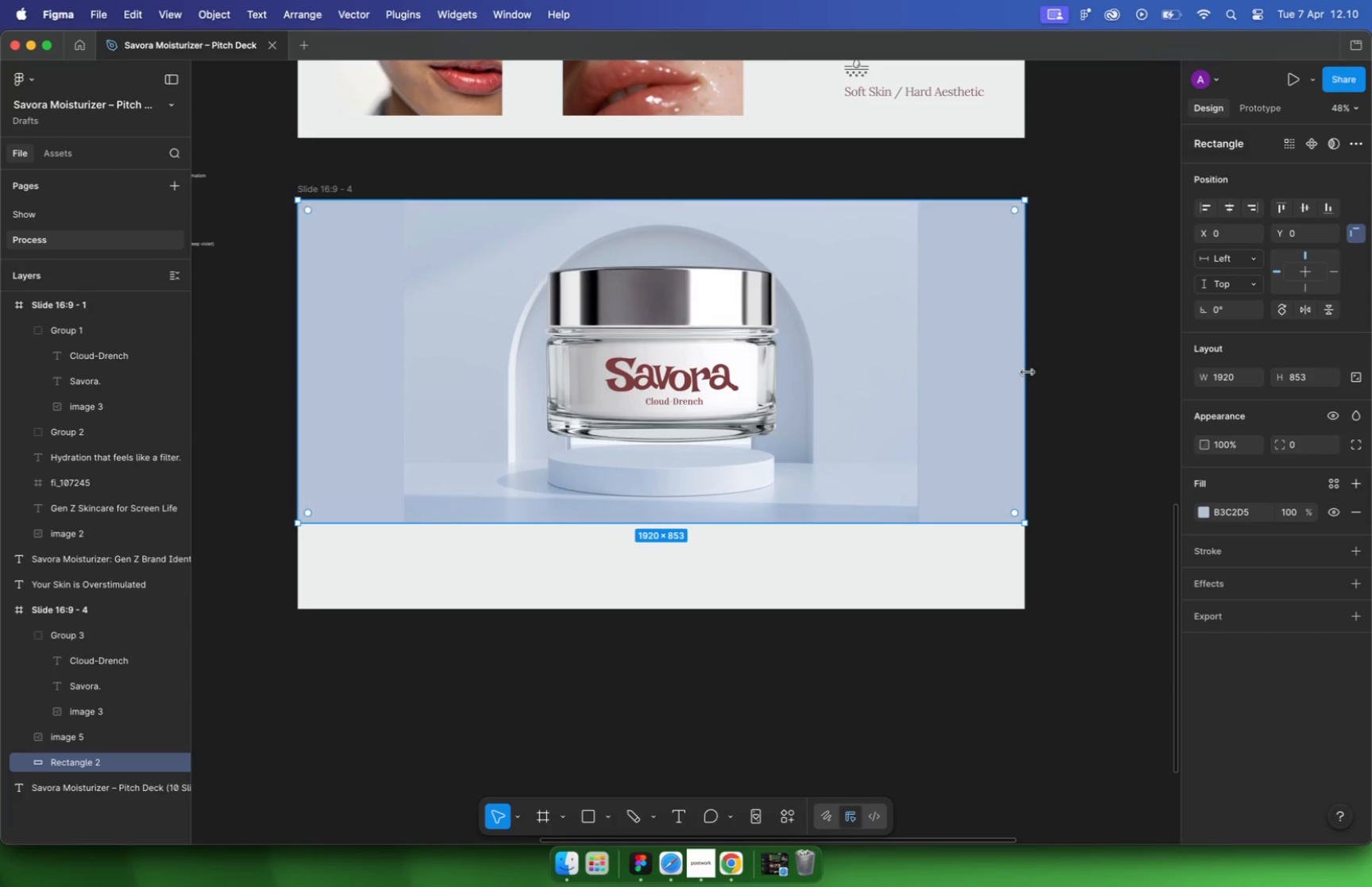 
hold_key(key=CommandLeft, duration=1.38)
scroll: coordinate [591, 600], scroll_direction: up, amount: 10.0
 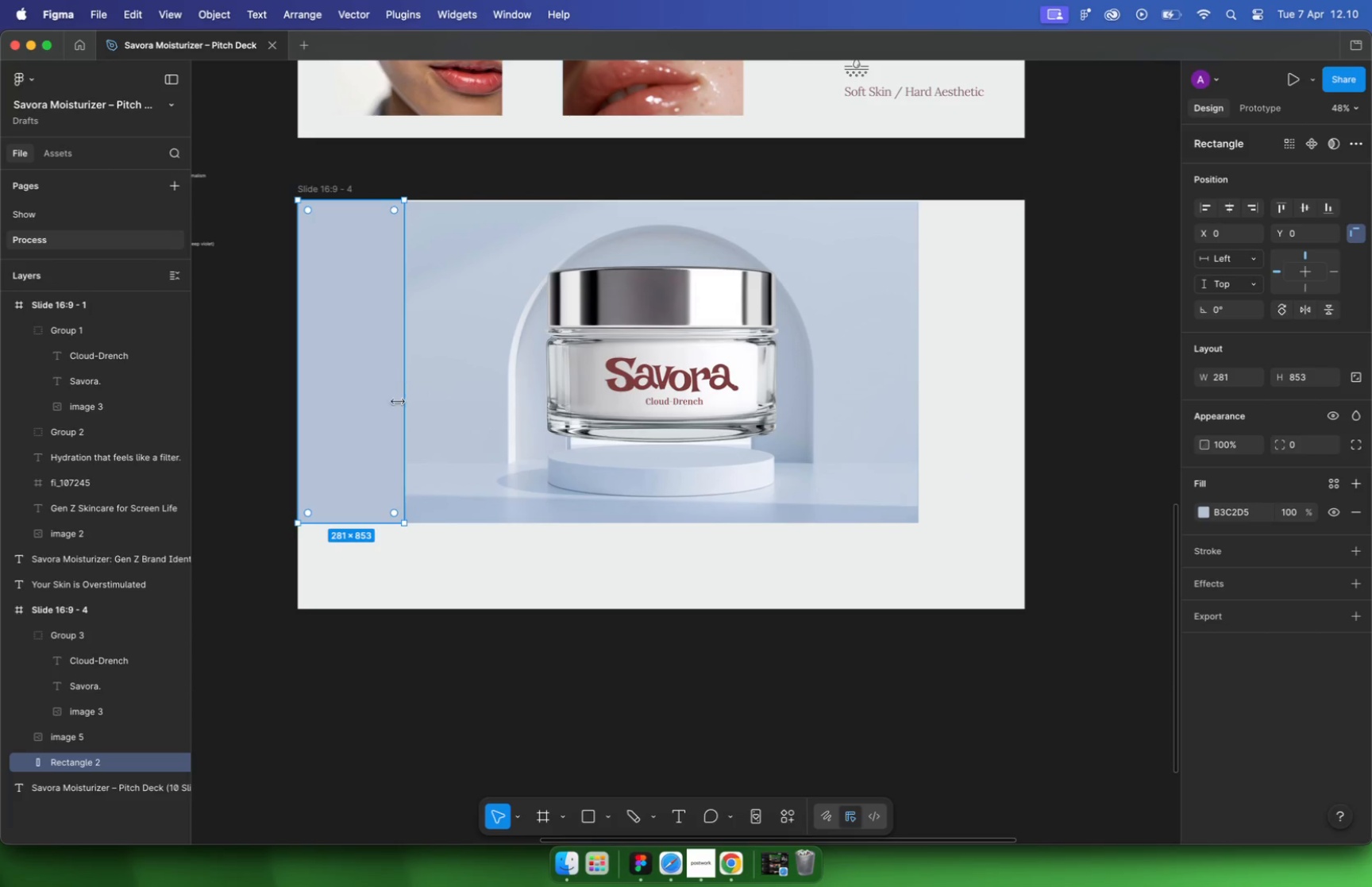 
left_click([592, 592])
 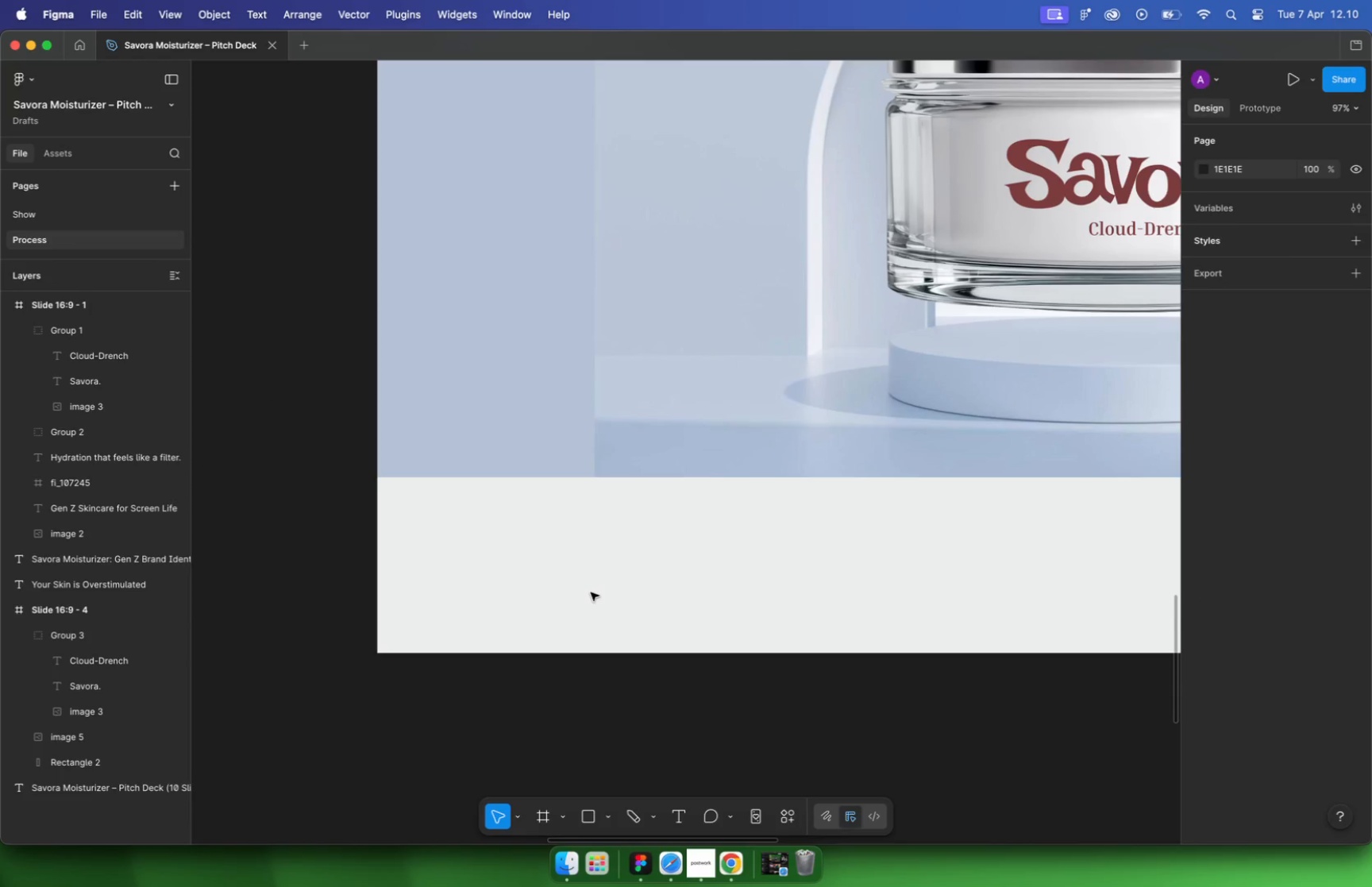 
hold_key(key=CommandLeft, duration=4.69)
scroll: coordinate [588, 577], scroll_direction: down, amount: 11.0
 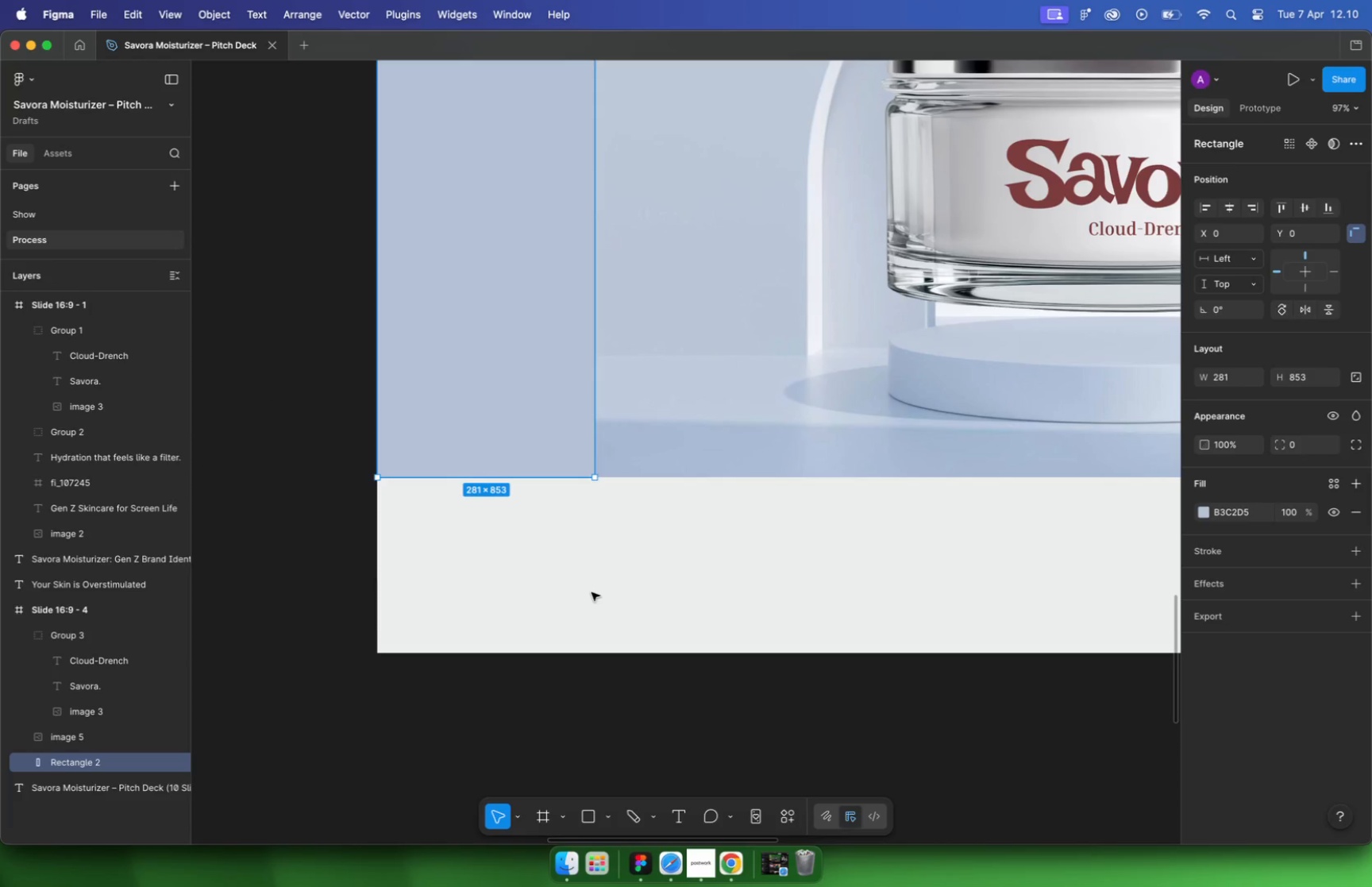 
scroll: coordinate [514, 535], scroll_direction: up, amount: 2.0
 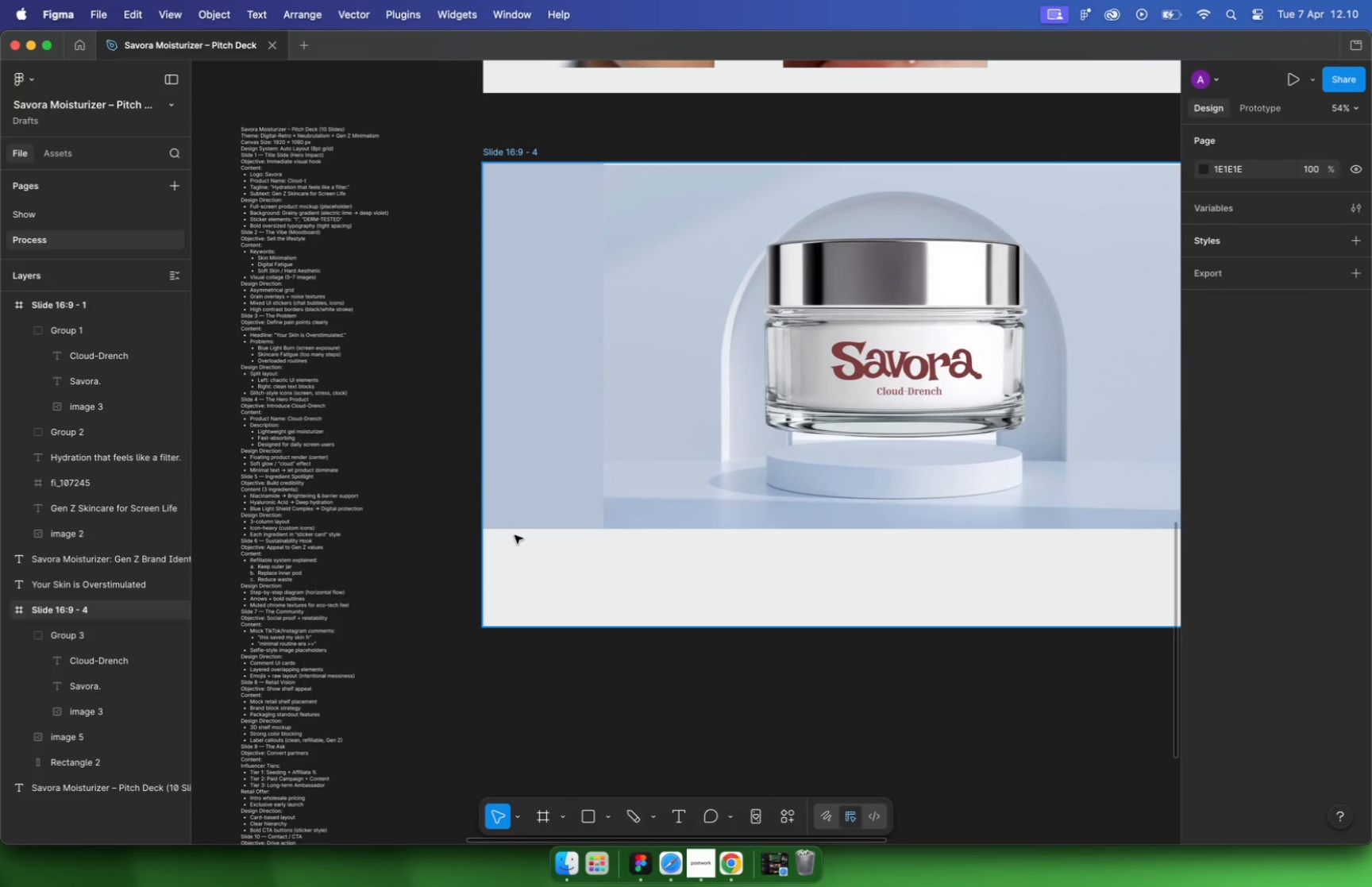 
key(P)
 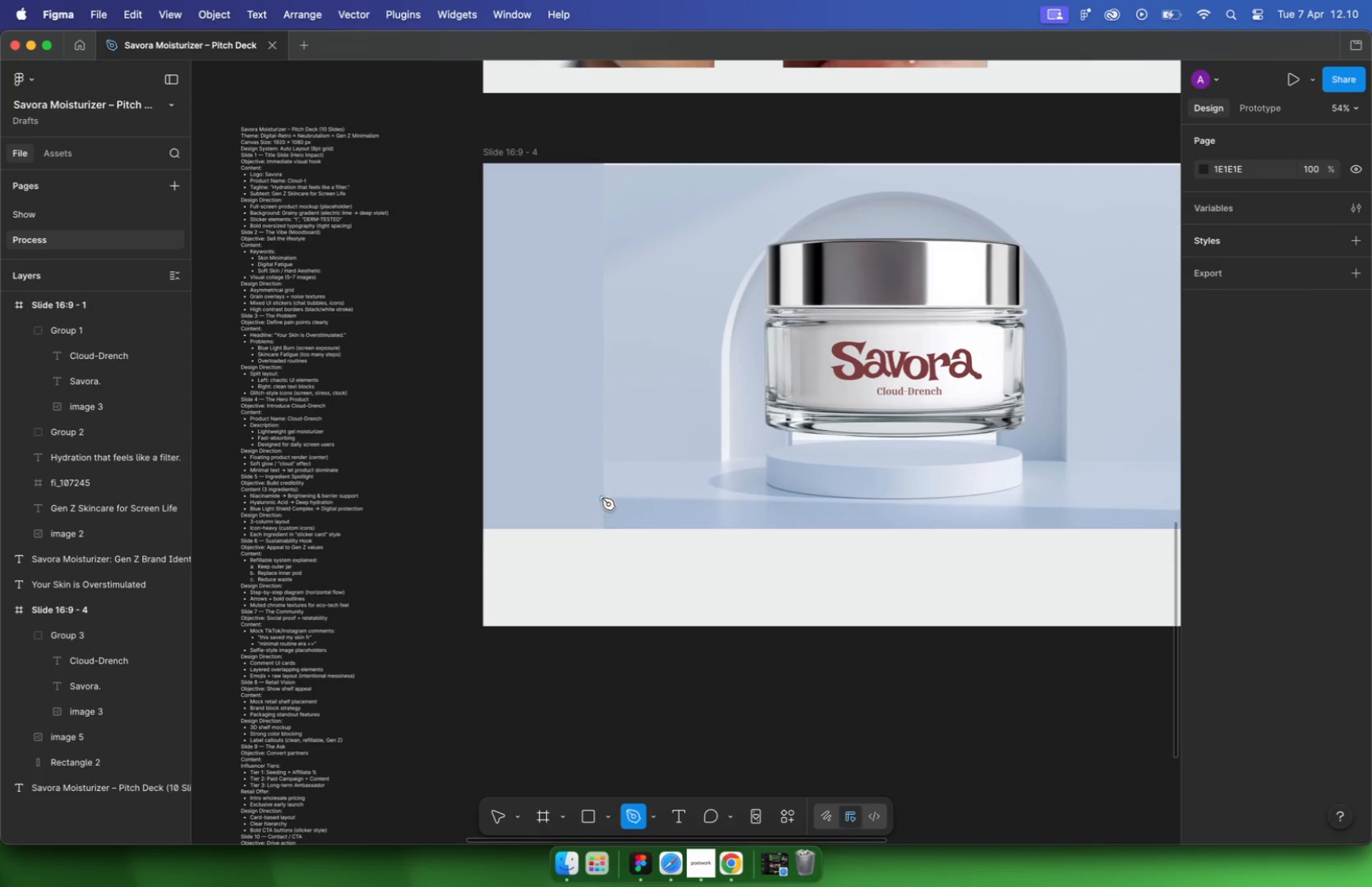 
left_click([603, 498])
 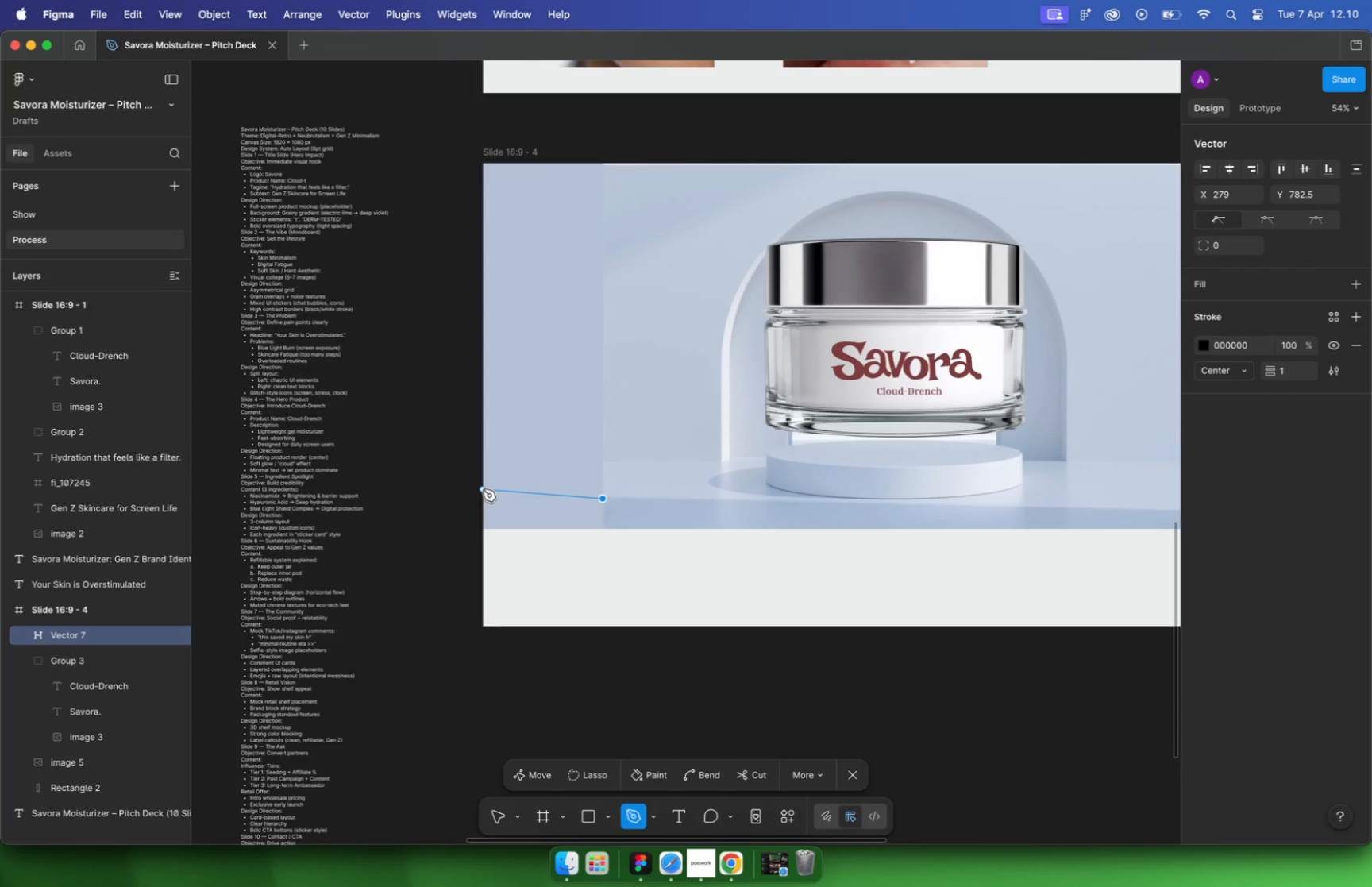 
wait(7.47)
 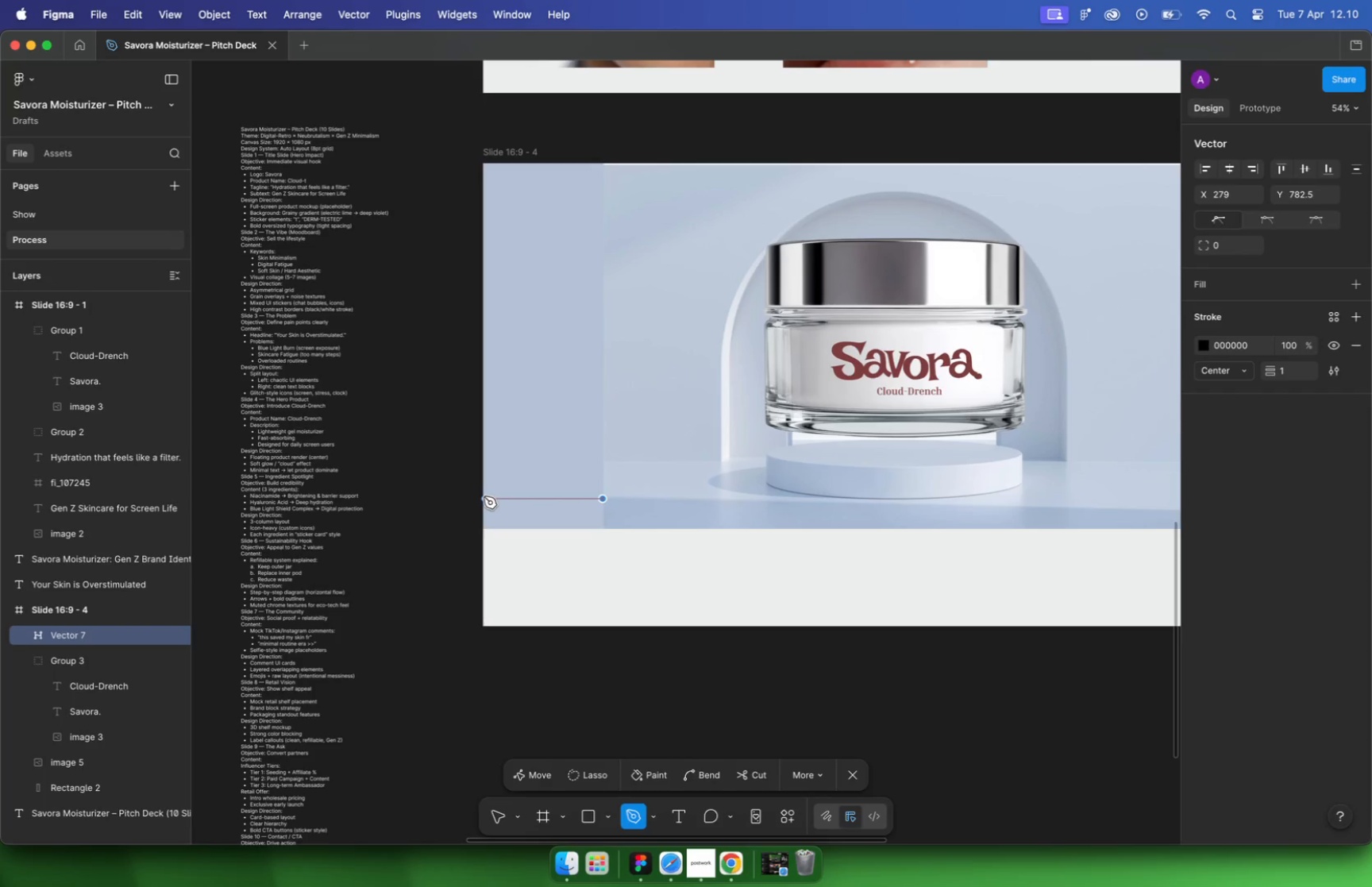 
left_click([481, 488])
 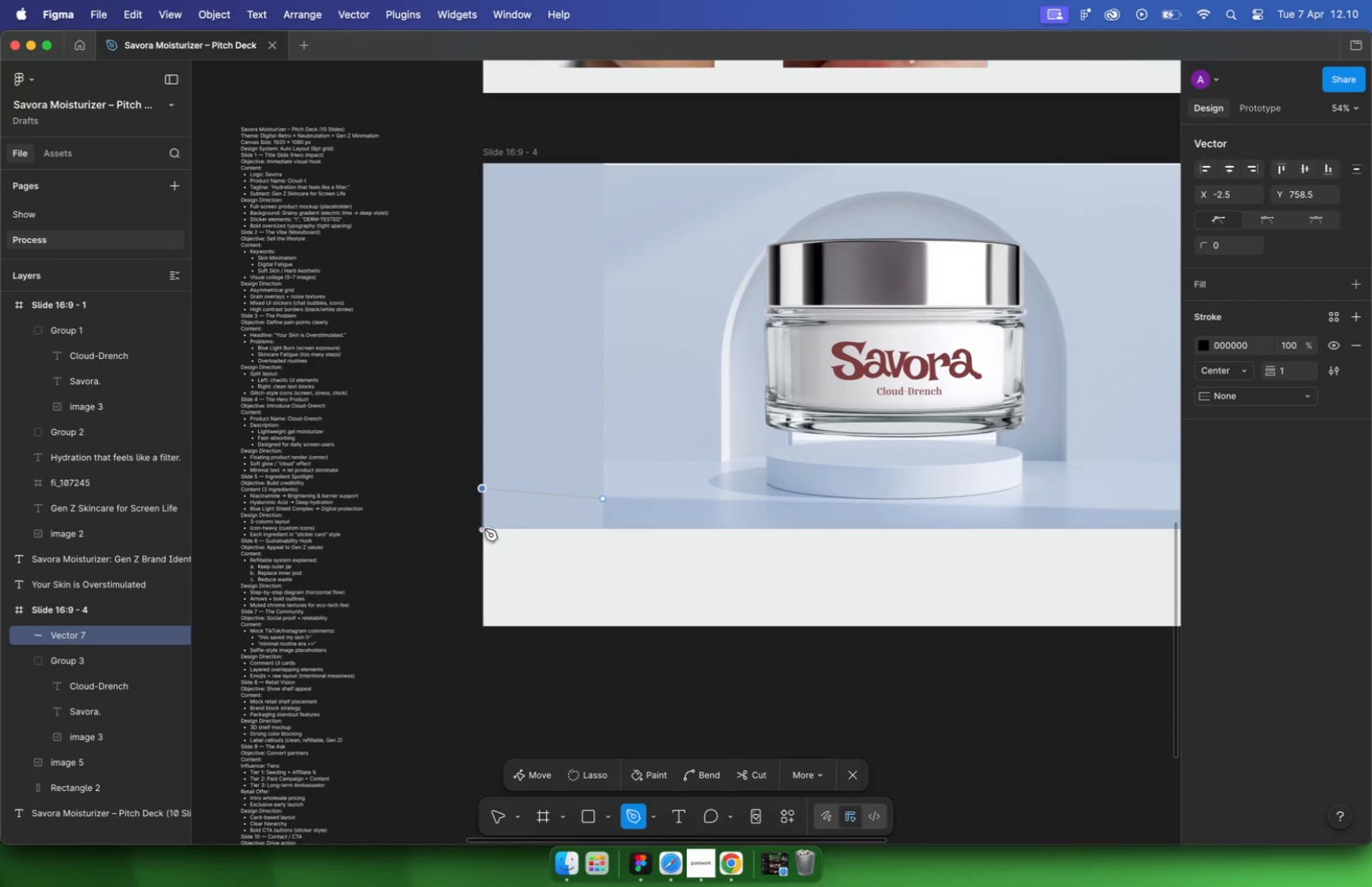 
left_click([484, 530])
 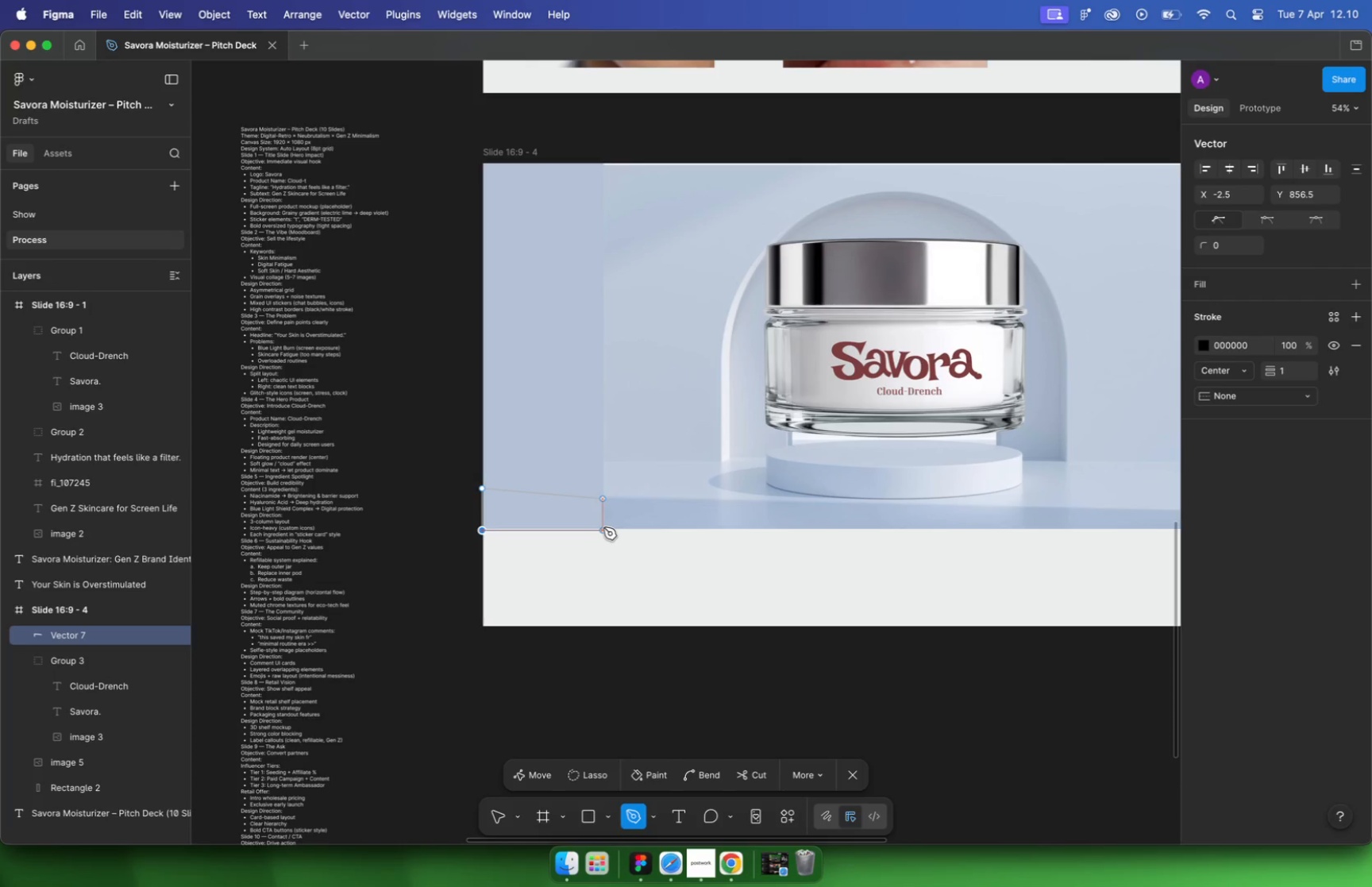 
left_click([603, 527])
 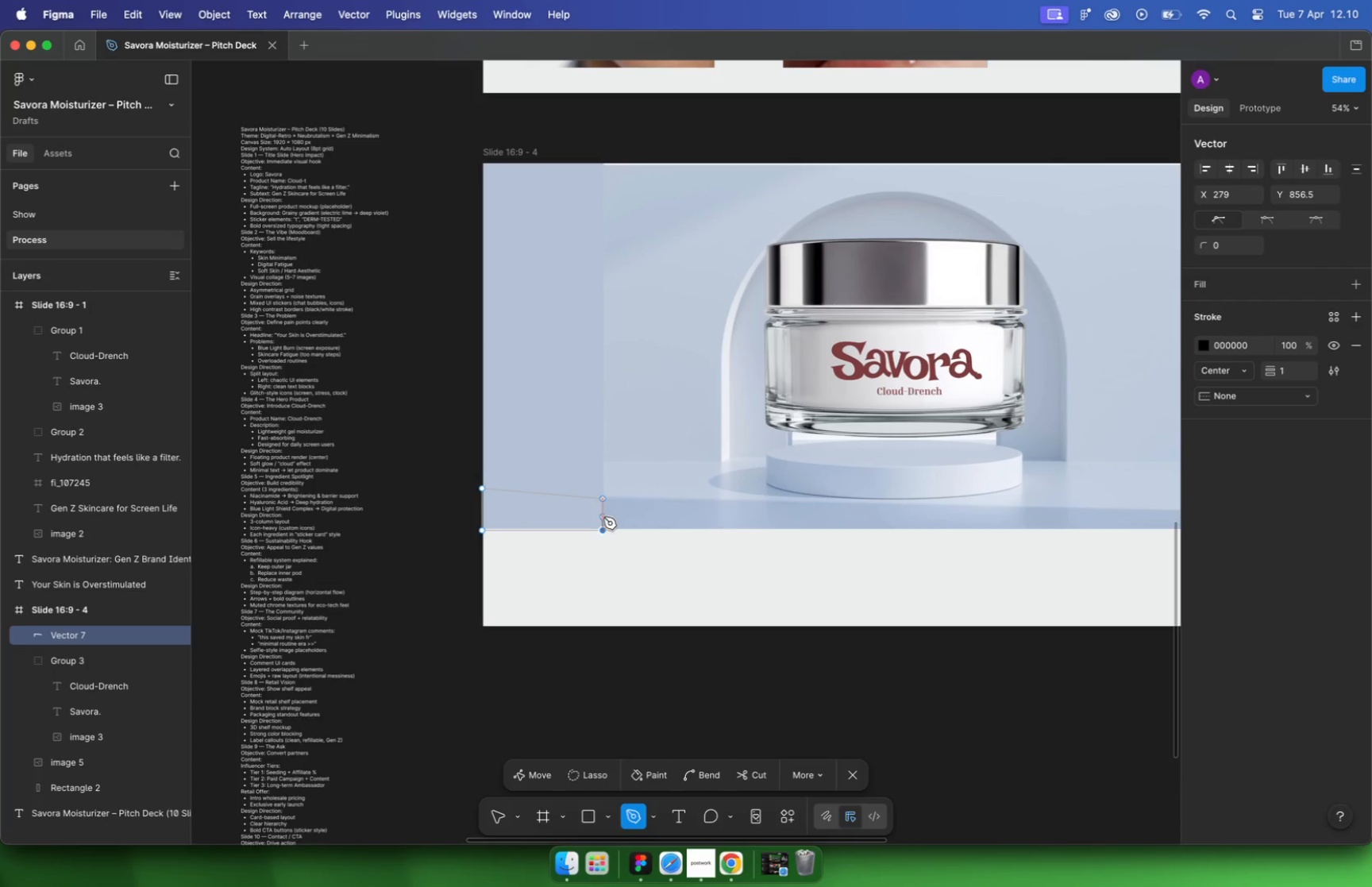 
key(Meta+CommandLeft)
 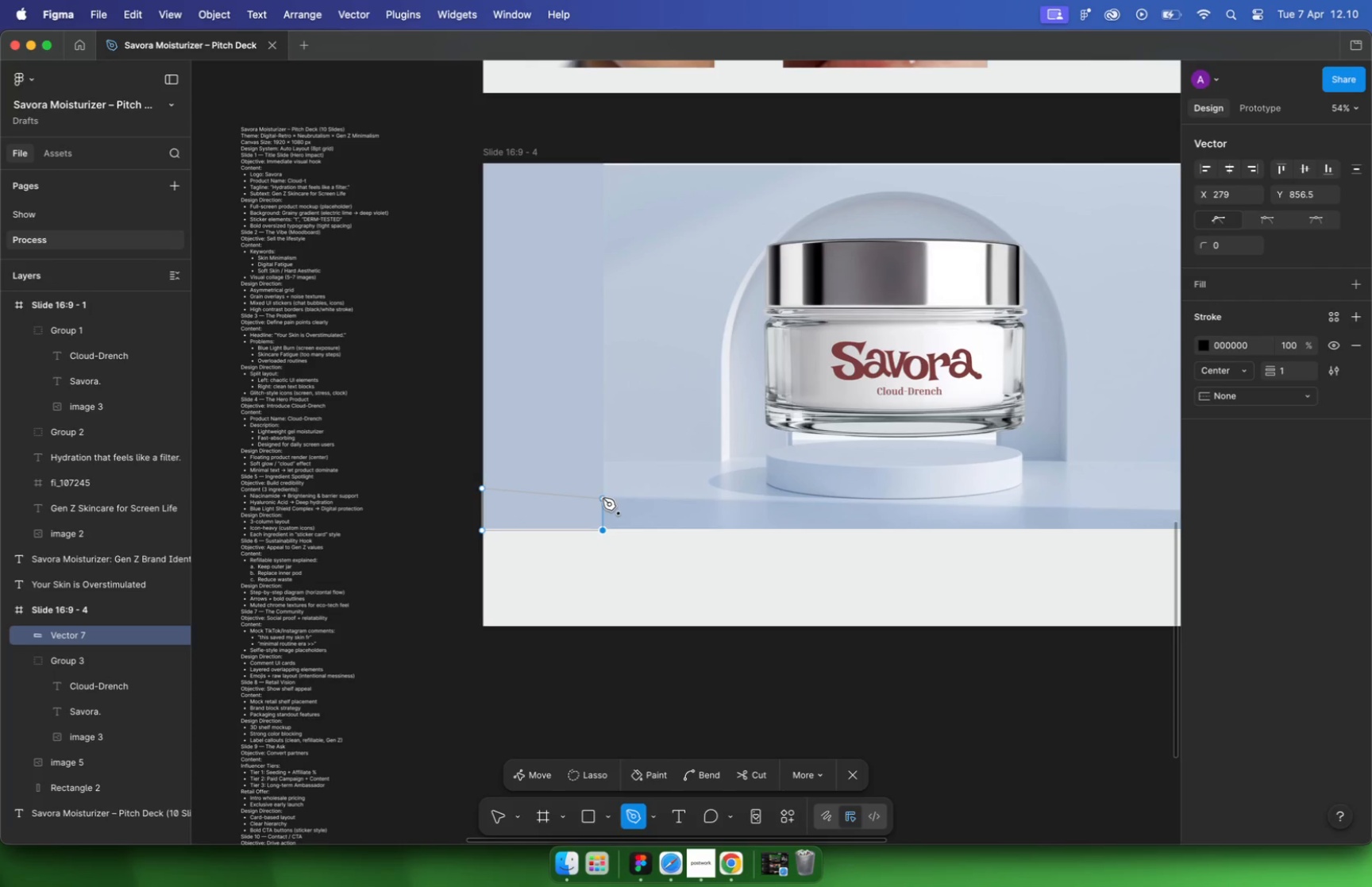 
left_click([603, 498])
 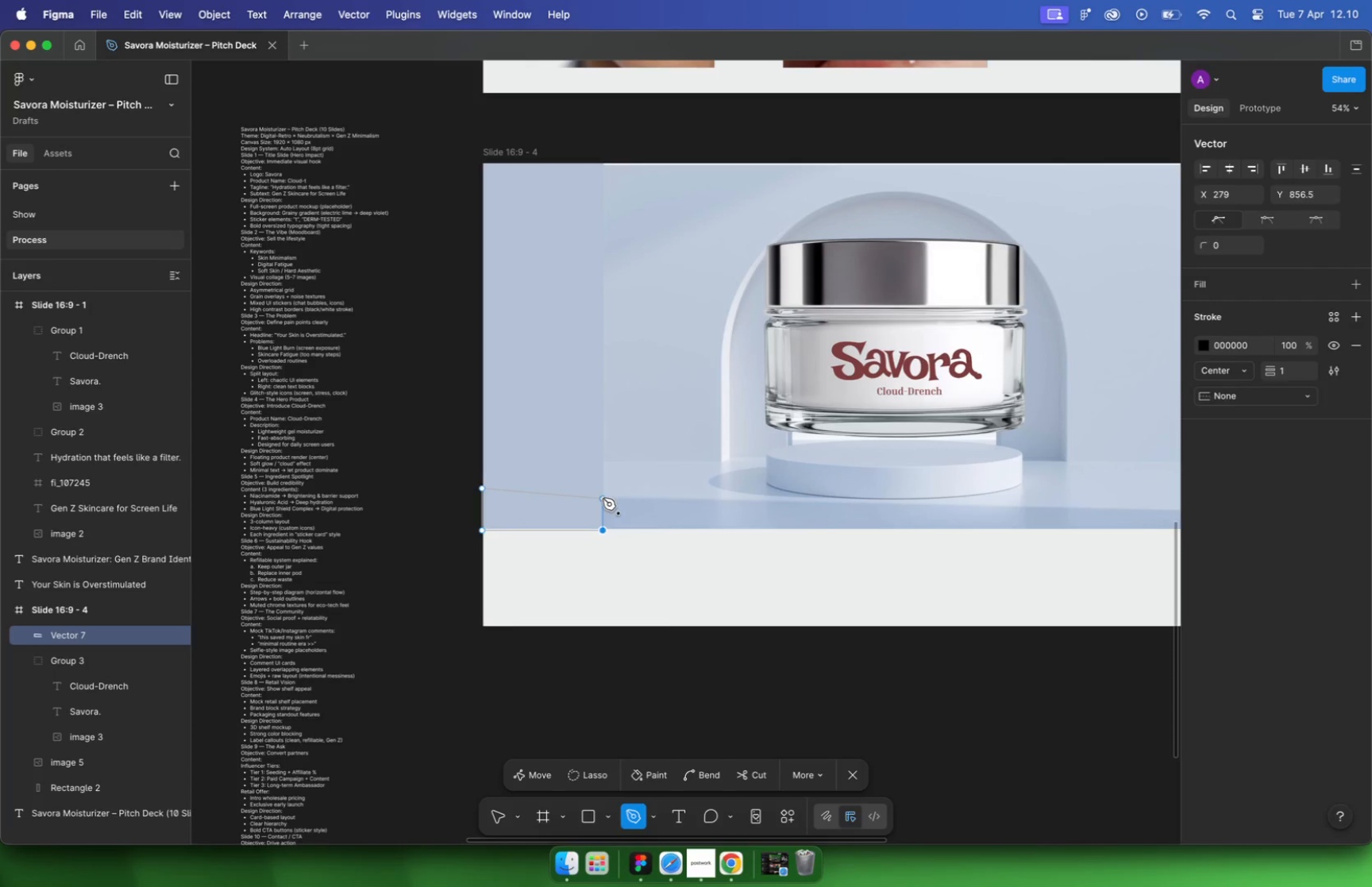 
key(Escape)
 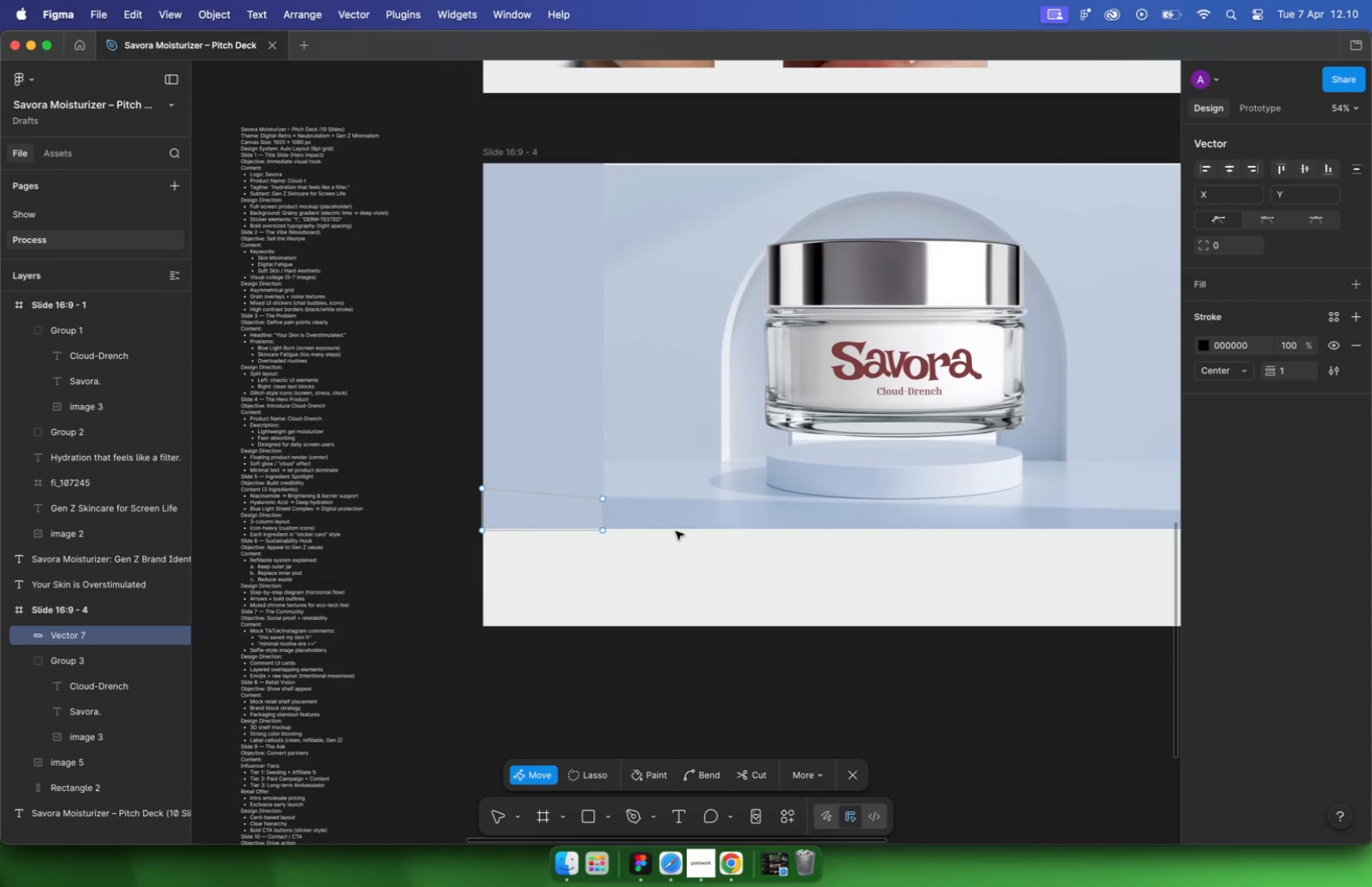 
key(Escape)
 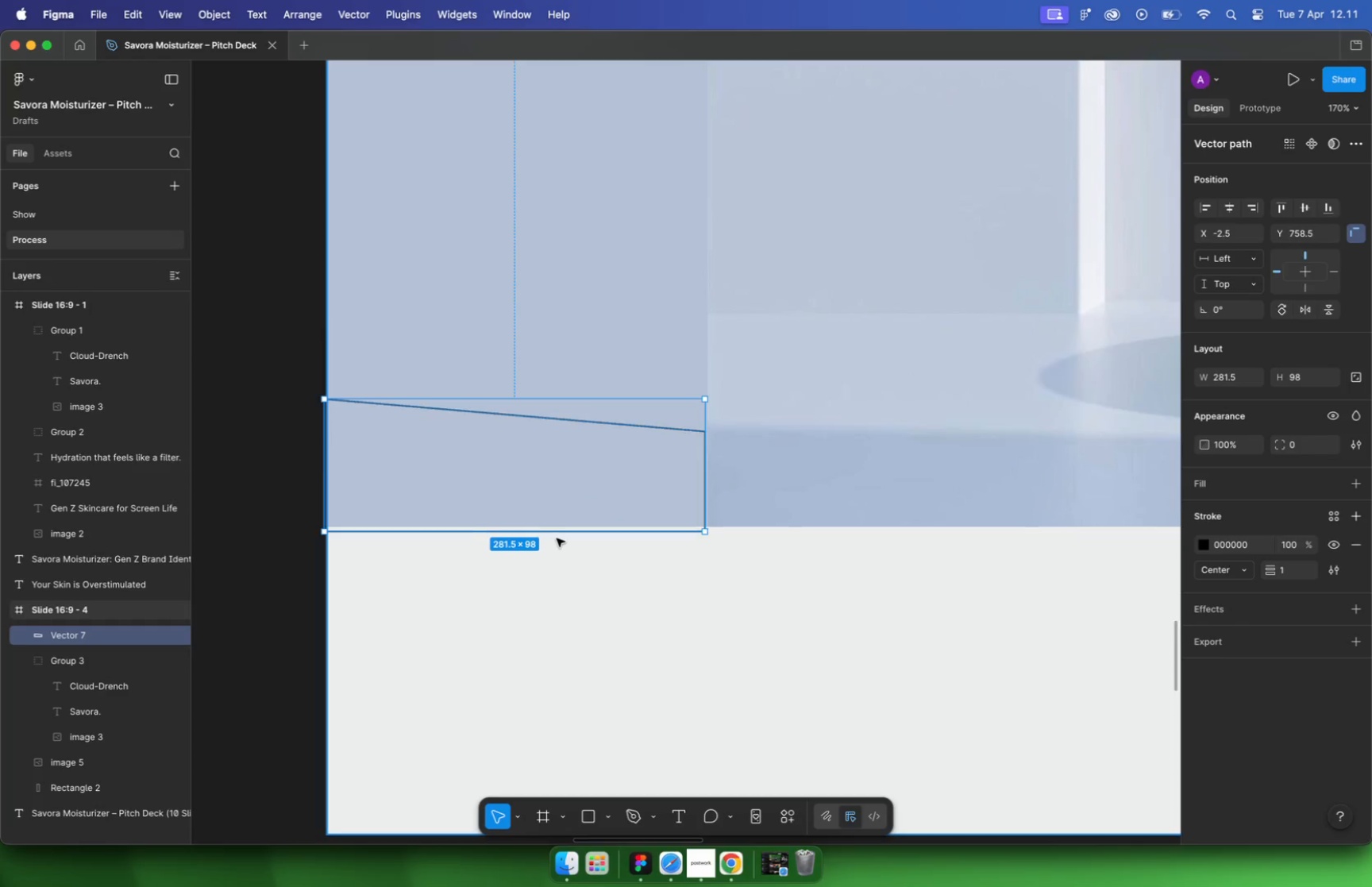 
hold_key(key=CommandLeft, duration=0.89)
scroll: coordinate [557, 538], scroll_direction: up, amount: 20.0
 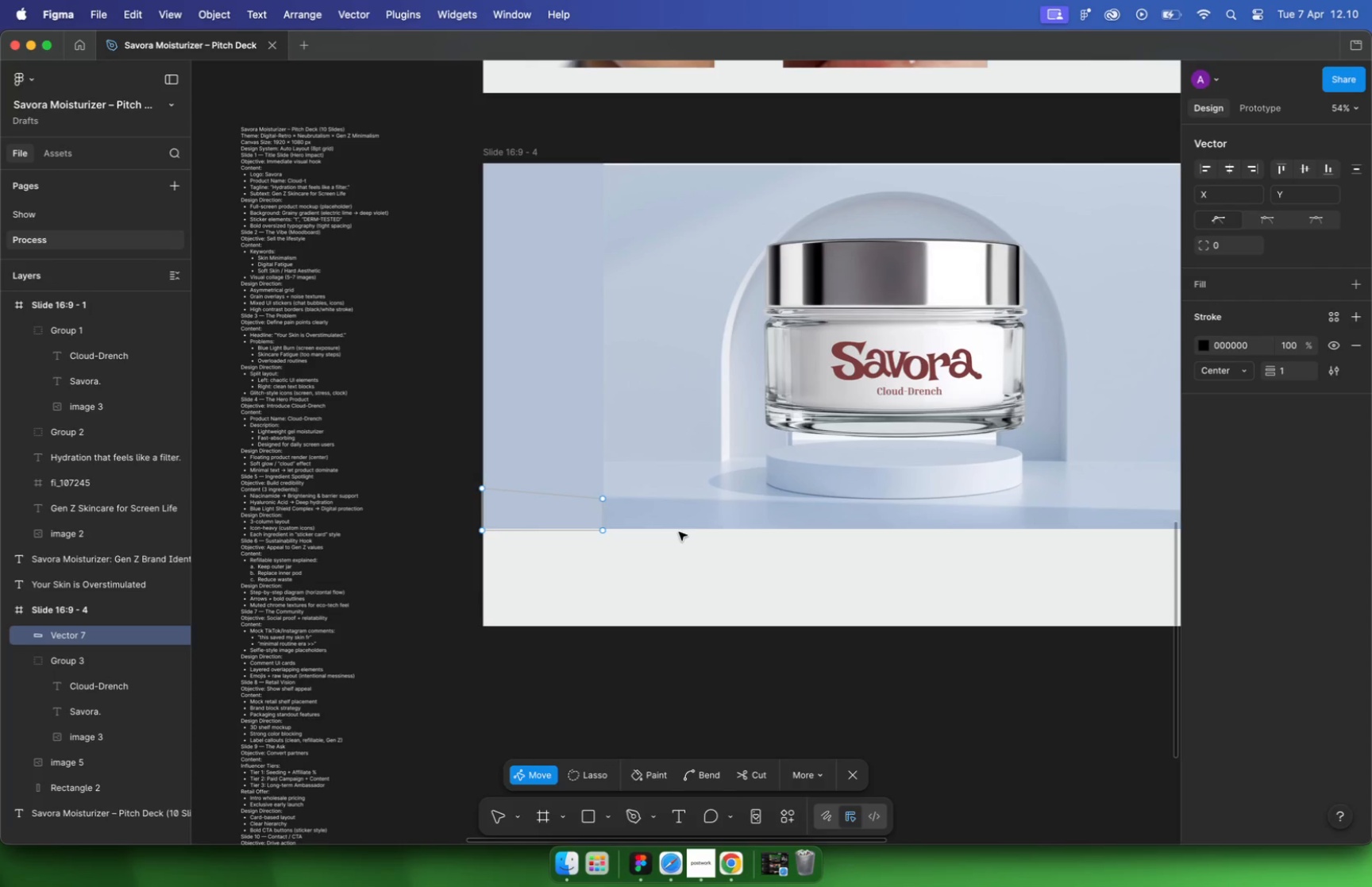 
key(Enter)
 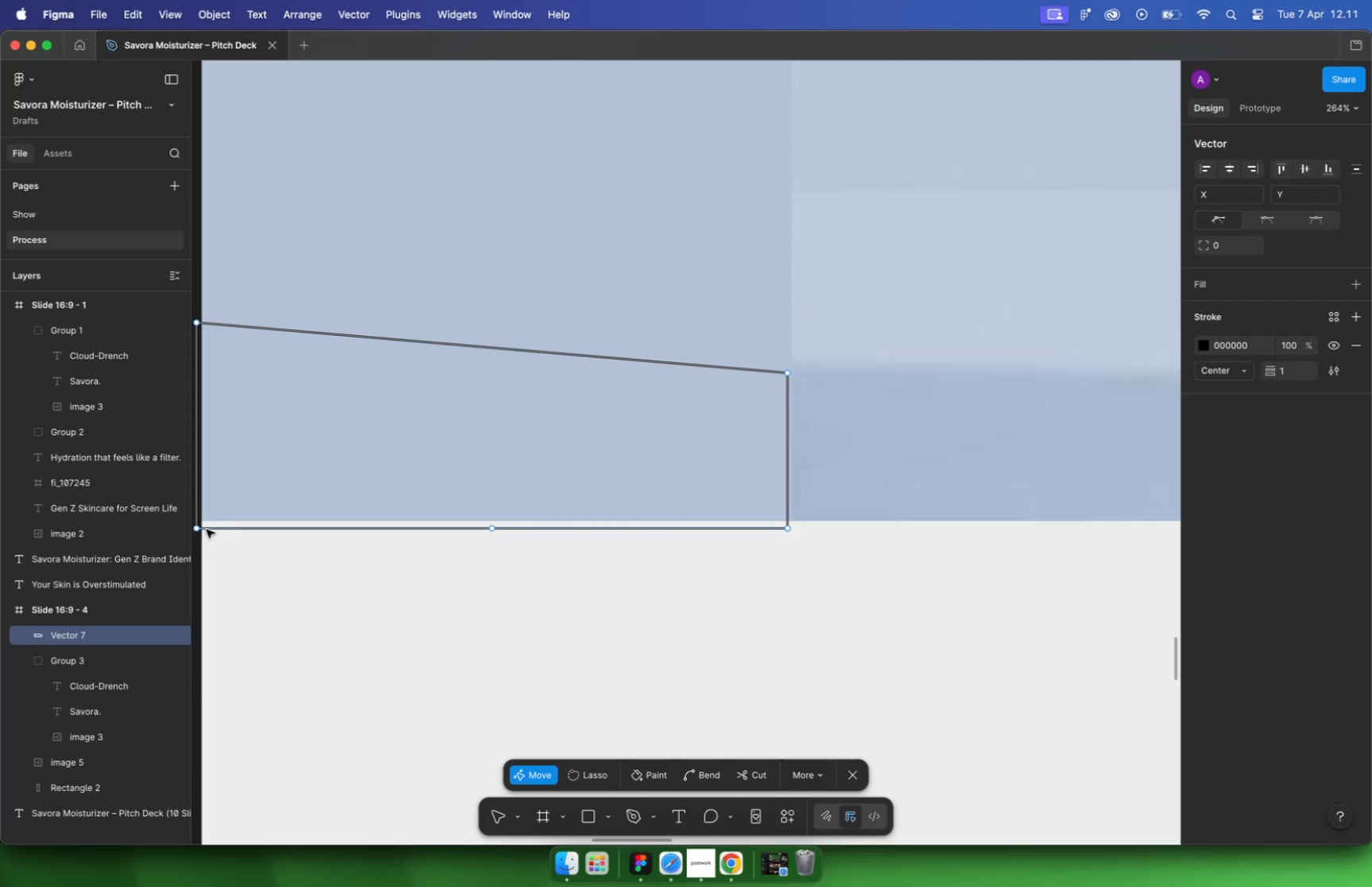 
hold_key(key=CommandLeft, duration=0.93)
scroll: coordinate [257, 522], scroll_direction: up, amount: 2.0
 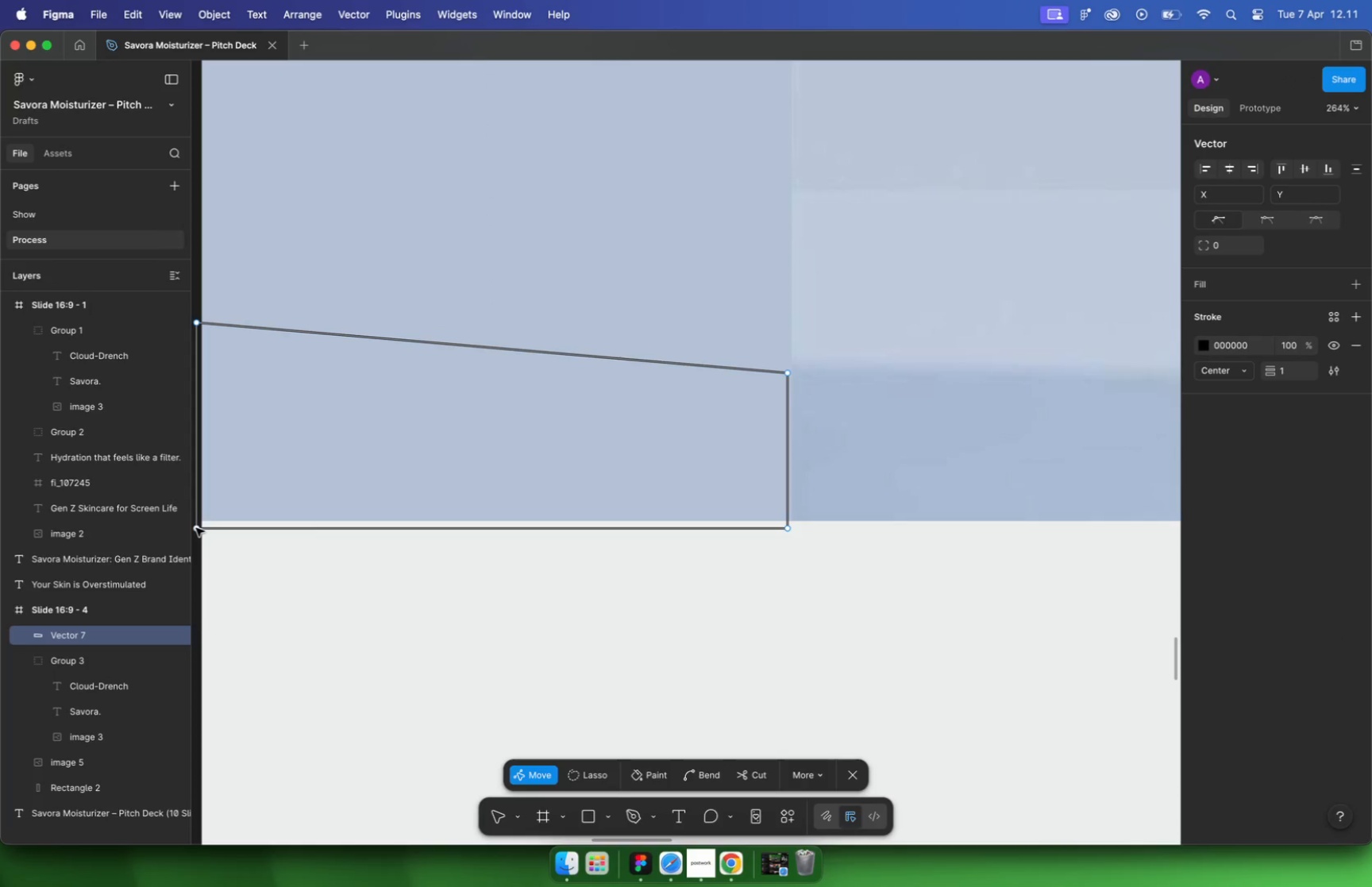 
left_click_drag(start_coordinate=[249, 524], to_coordinate=[256, 516])
 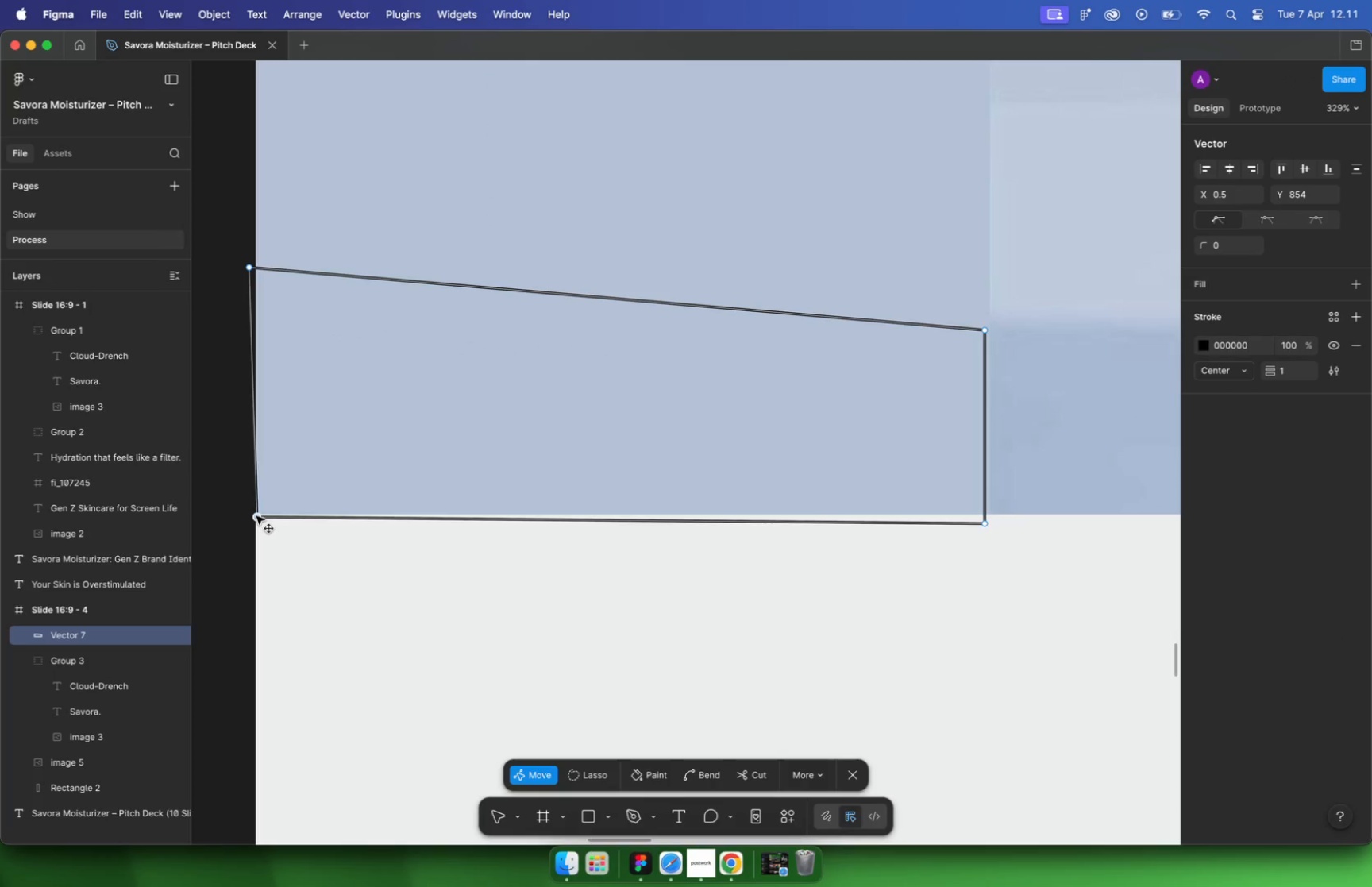 
left_click_drag(start_coordinate=[985, 525], to_coordinate=[989, 512])
 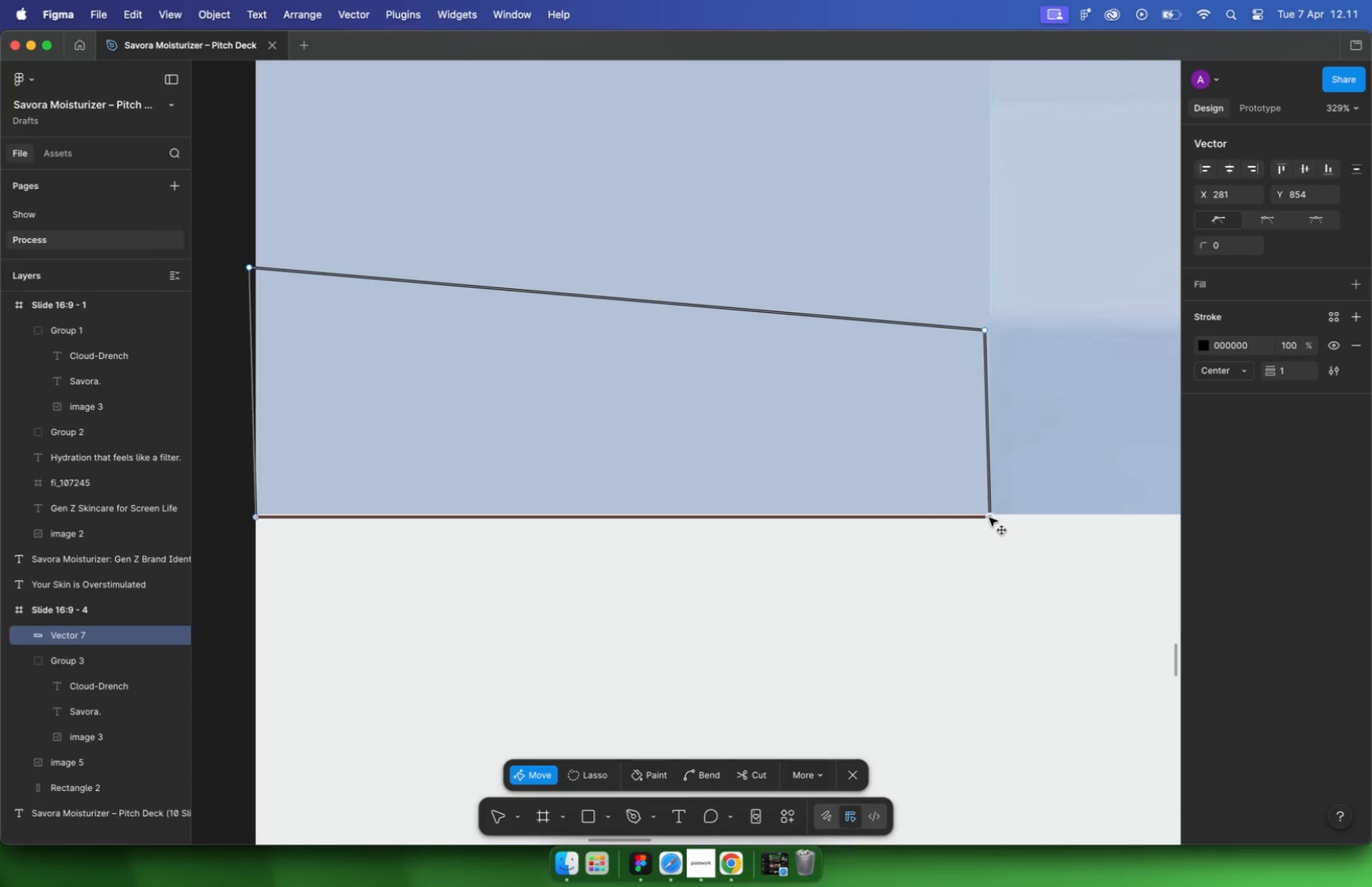 
key(Meta+CommandLeft)
 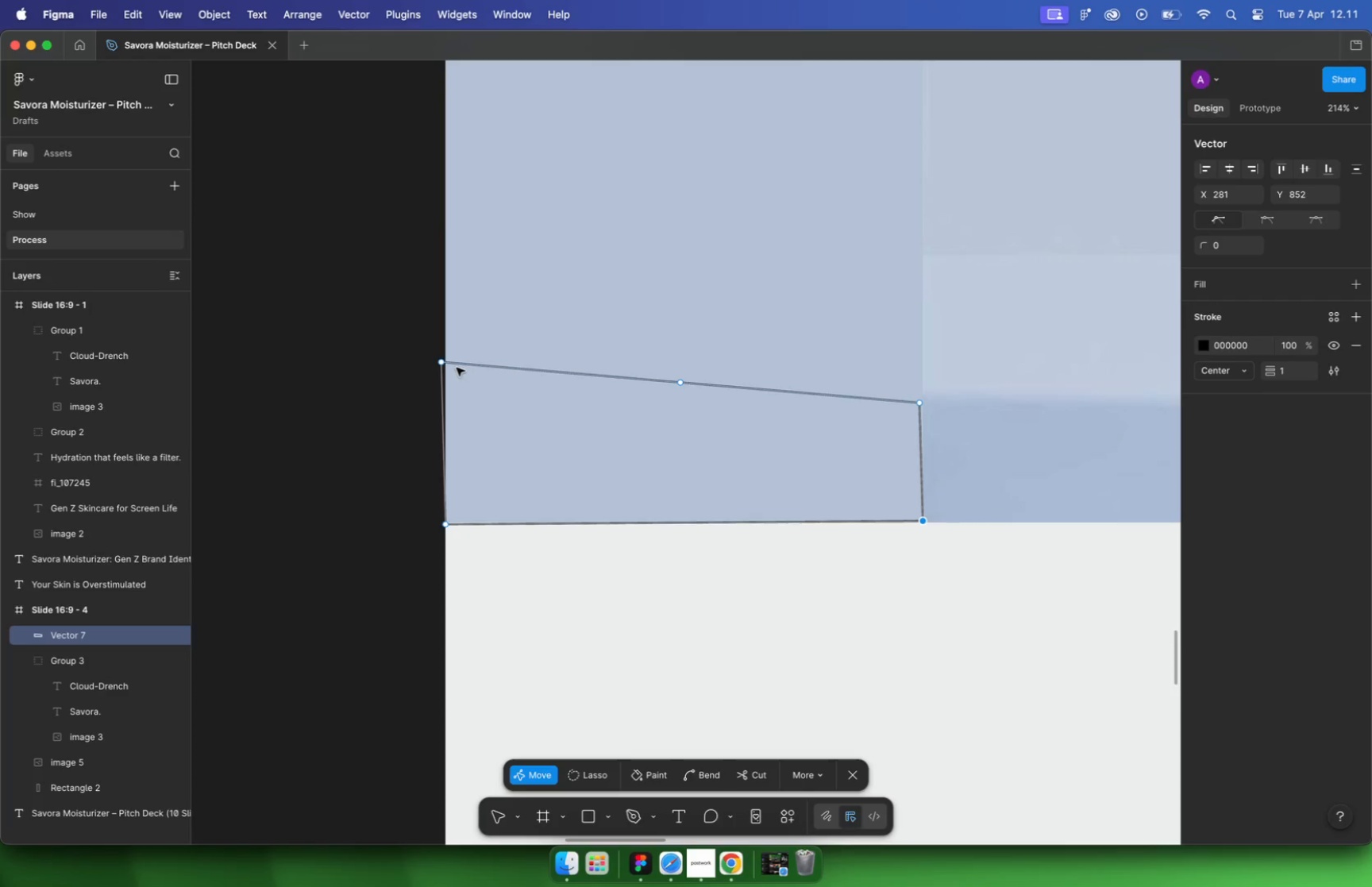 
scroll: coordinate [798, 538], scroll_direction: down, amount: 5.0
 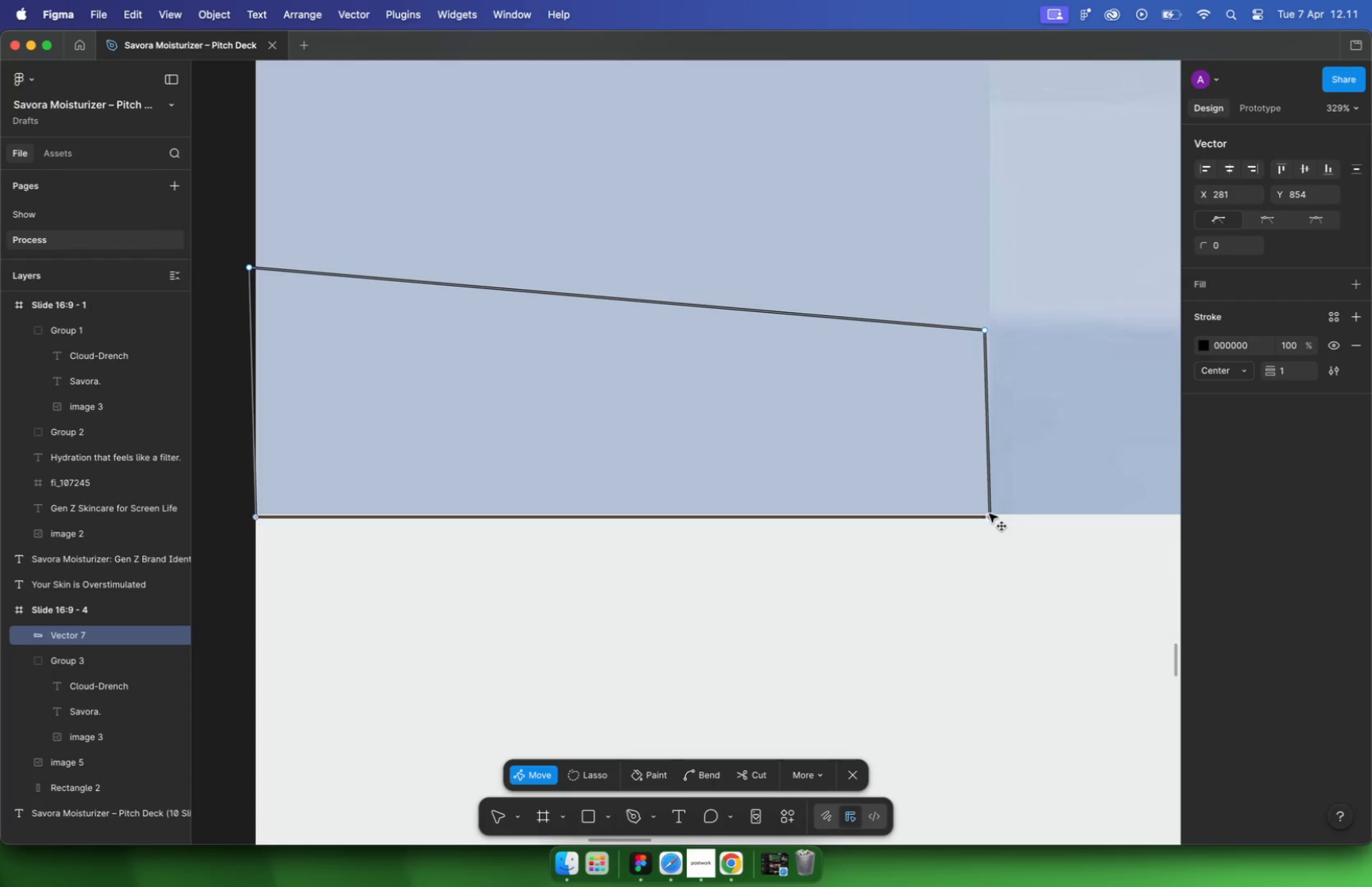 
hold_key(key=CommandLeft, duration=0.38)
scroll: coordinate [433, 356], scroll_direction: up, amount: 17.0
 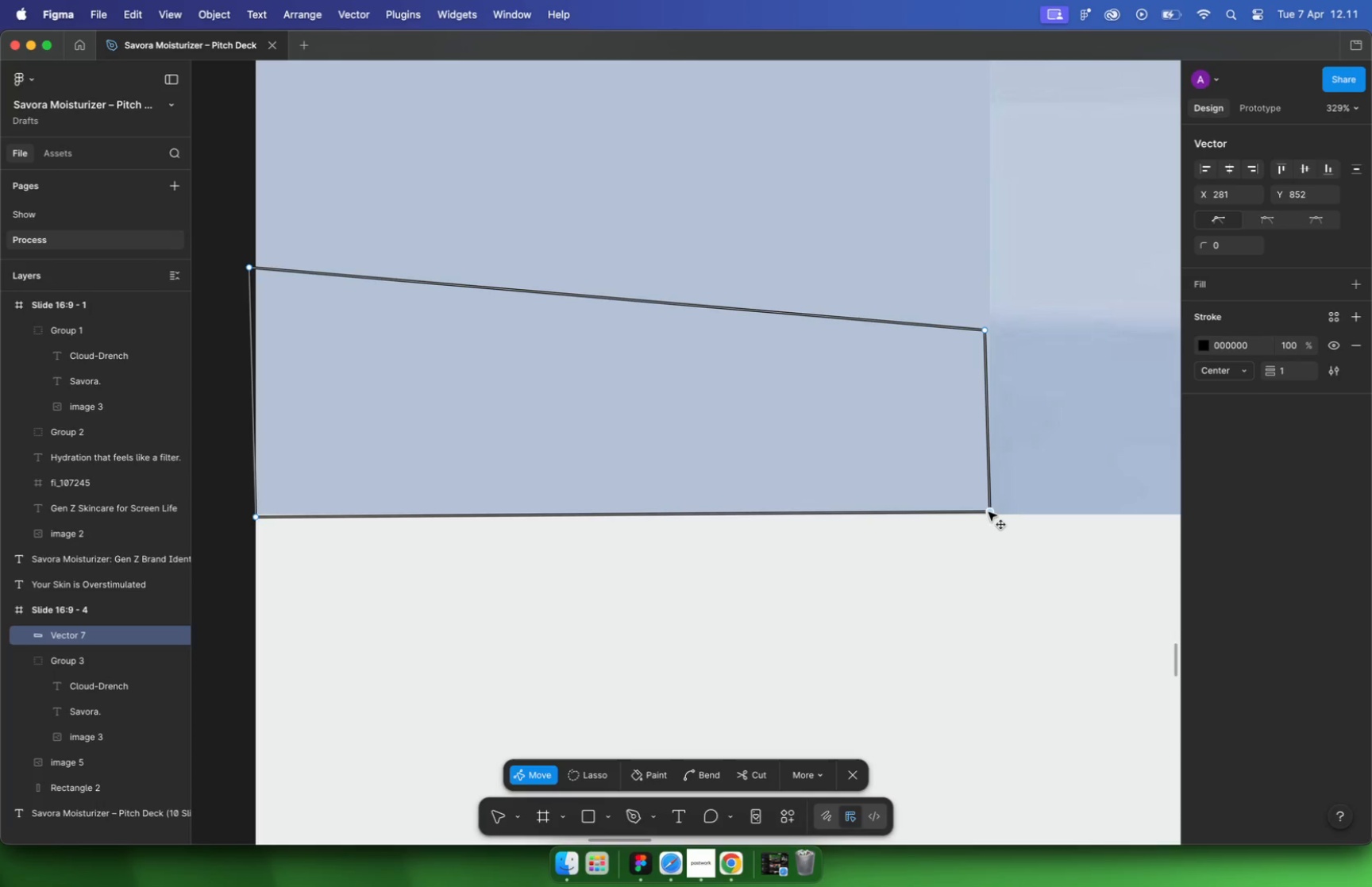 
left_click_drag(start_coordinate=[457, 374], to_coordinate=[471, 376])
 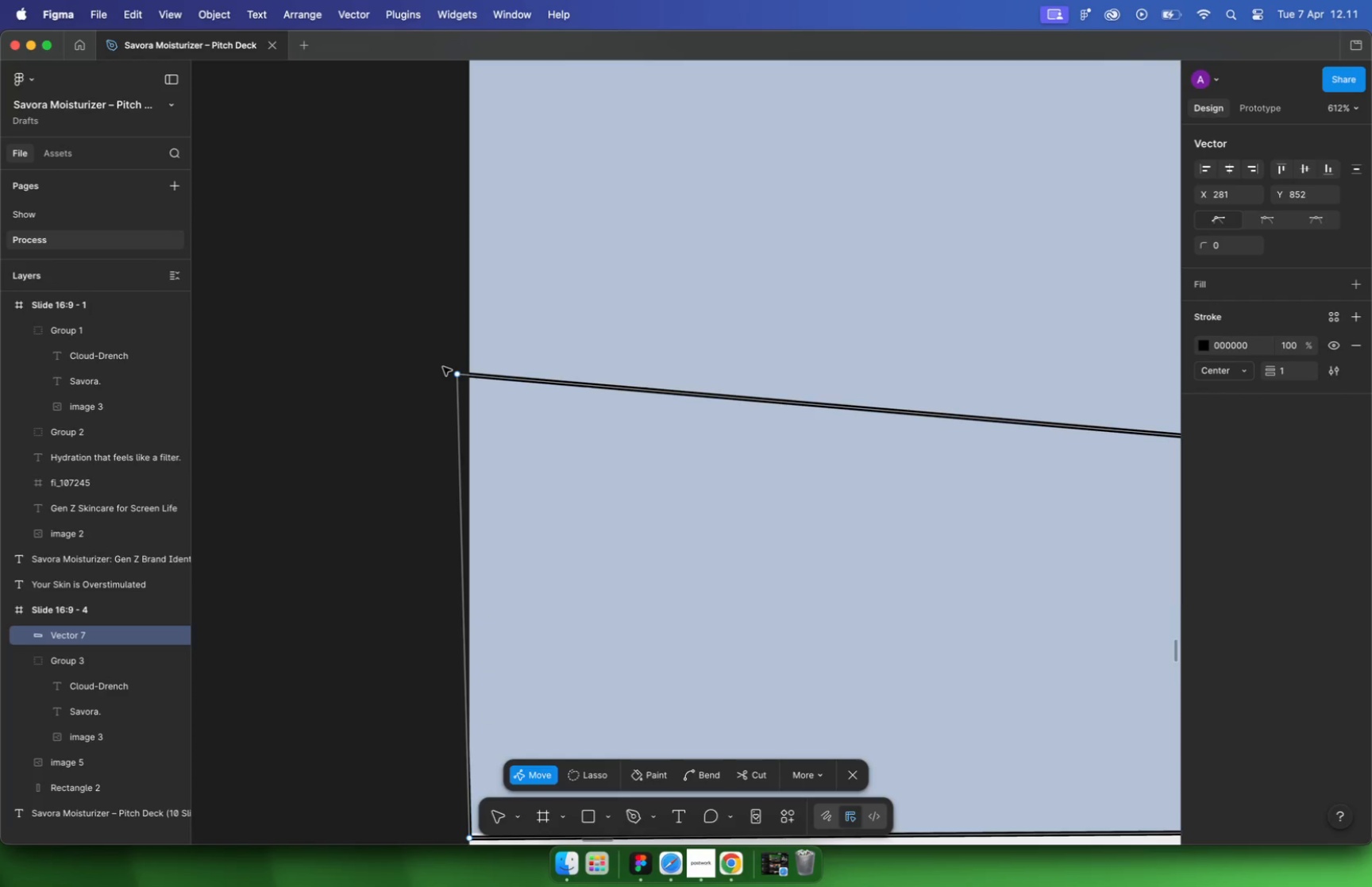 
hold_key(key=CommandLeft, duration=0.46)